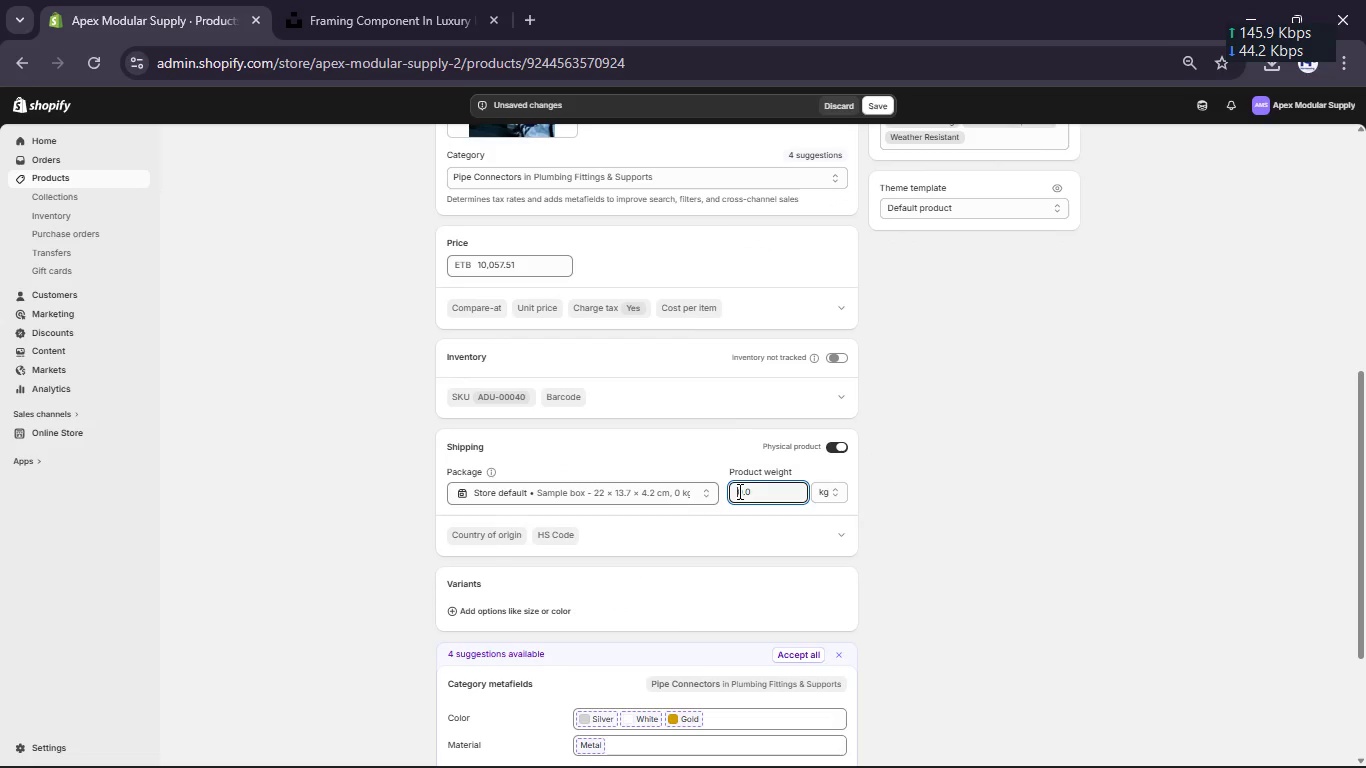 
double_click([743, 491])
 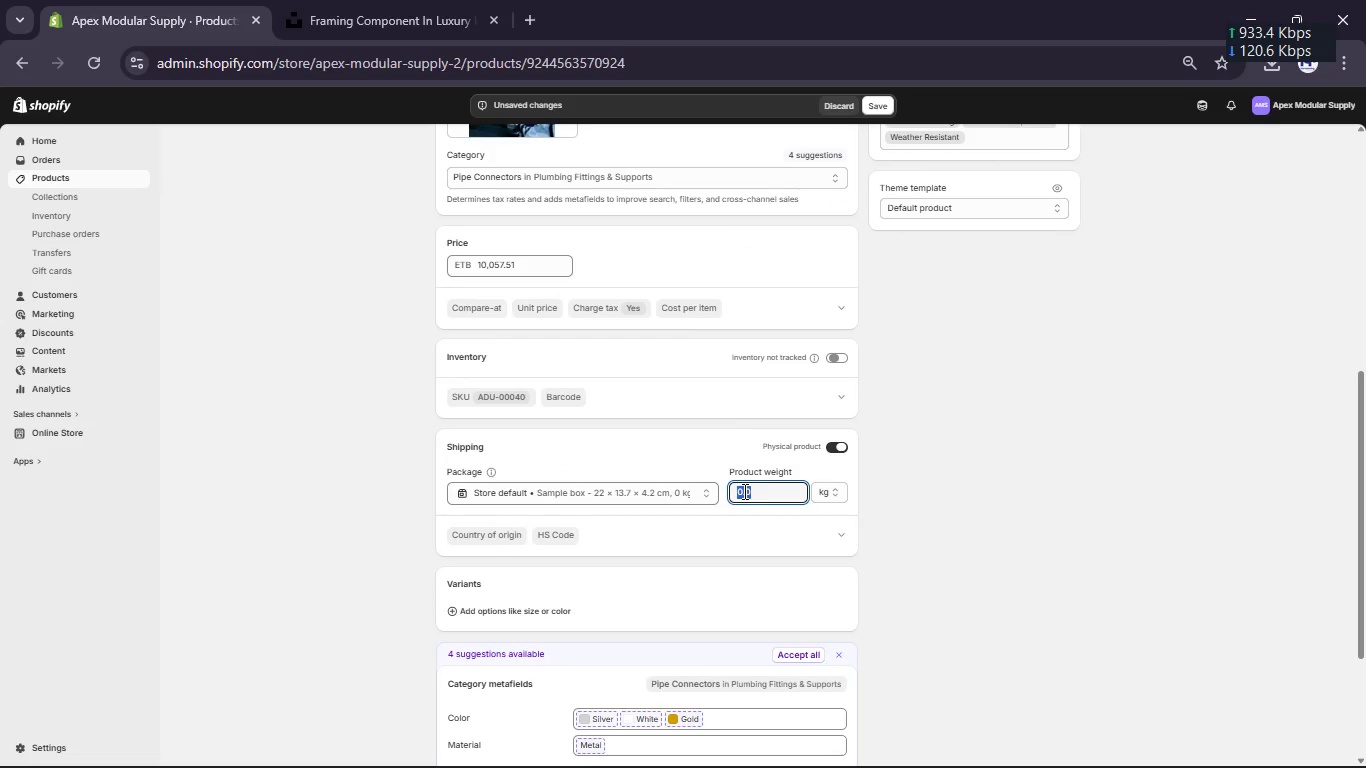 
key(Numpad1)
 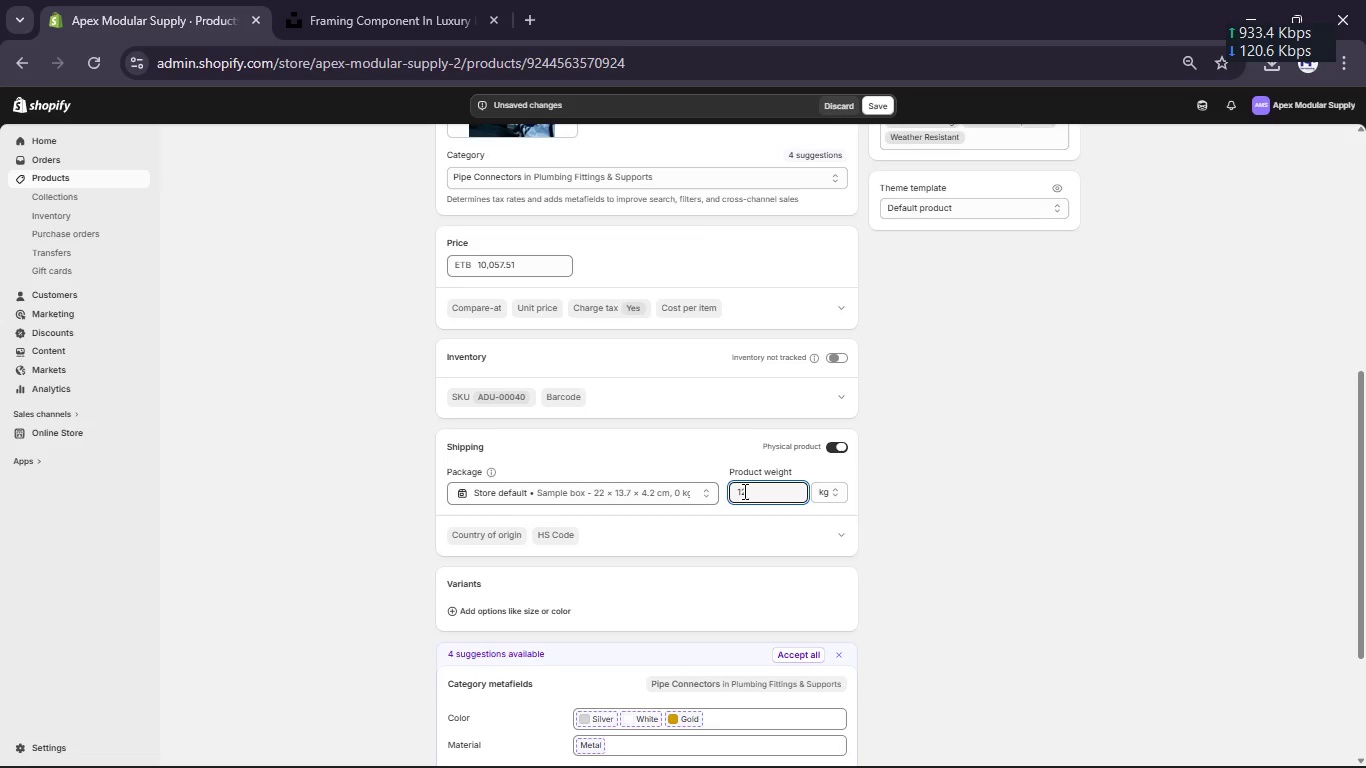 
key(Numpad2)
 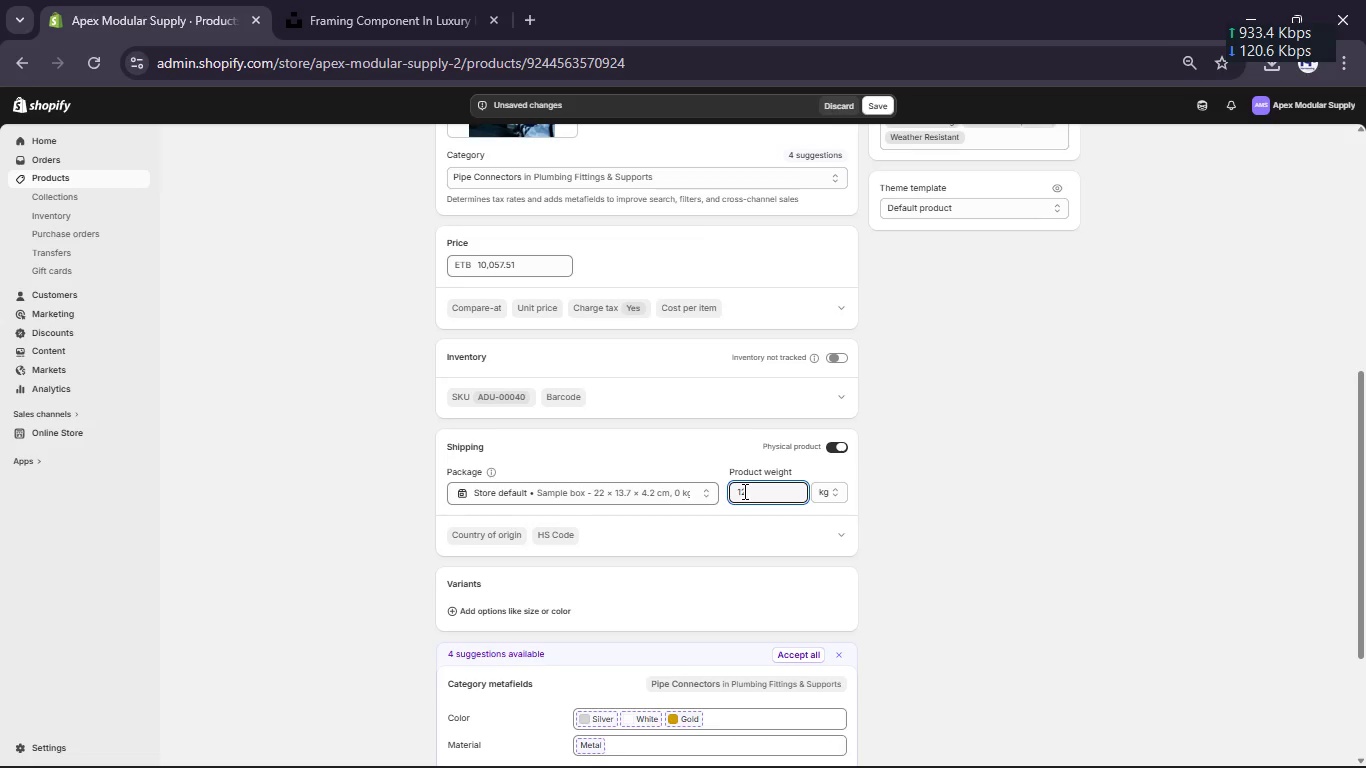 
key(Numpad6)
 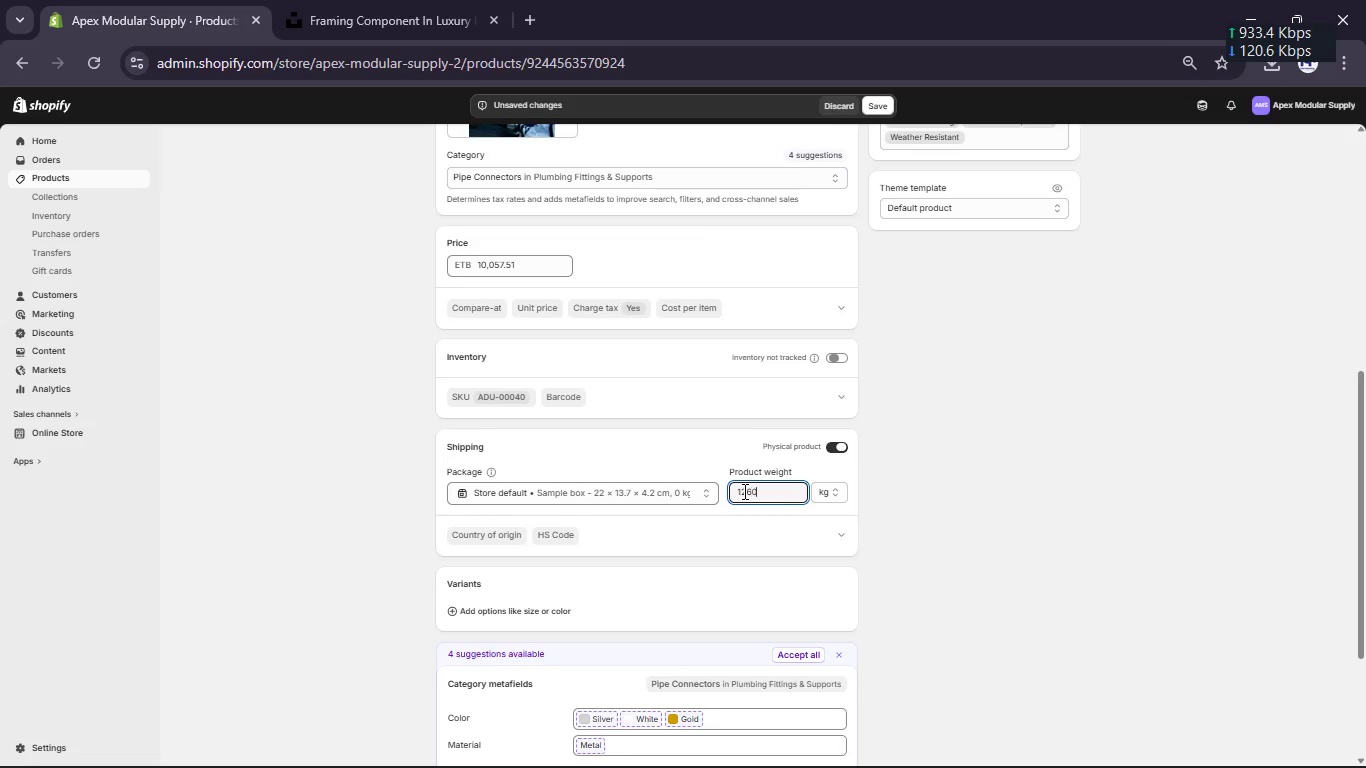 
key(Numpad0)
 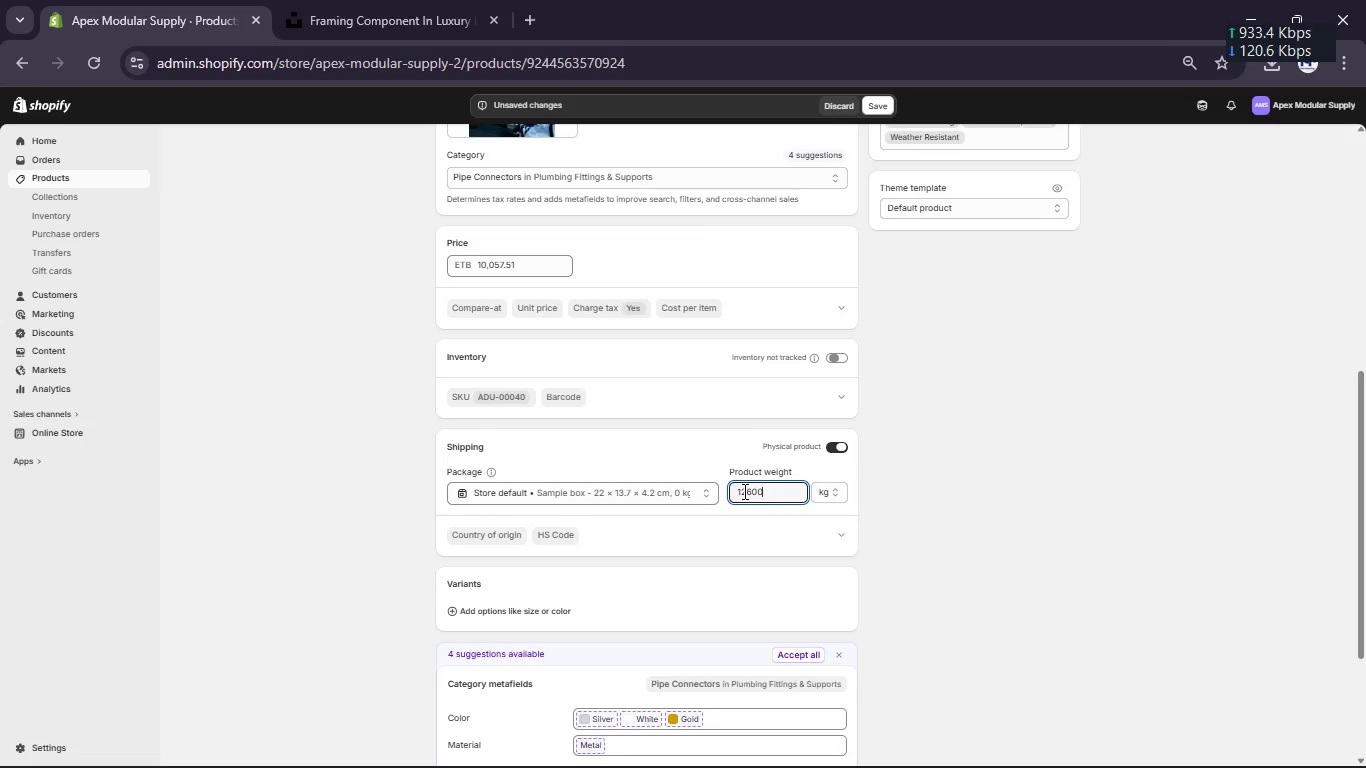 
key(Numpad0)
 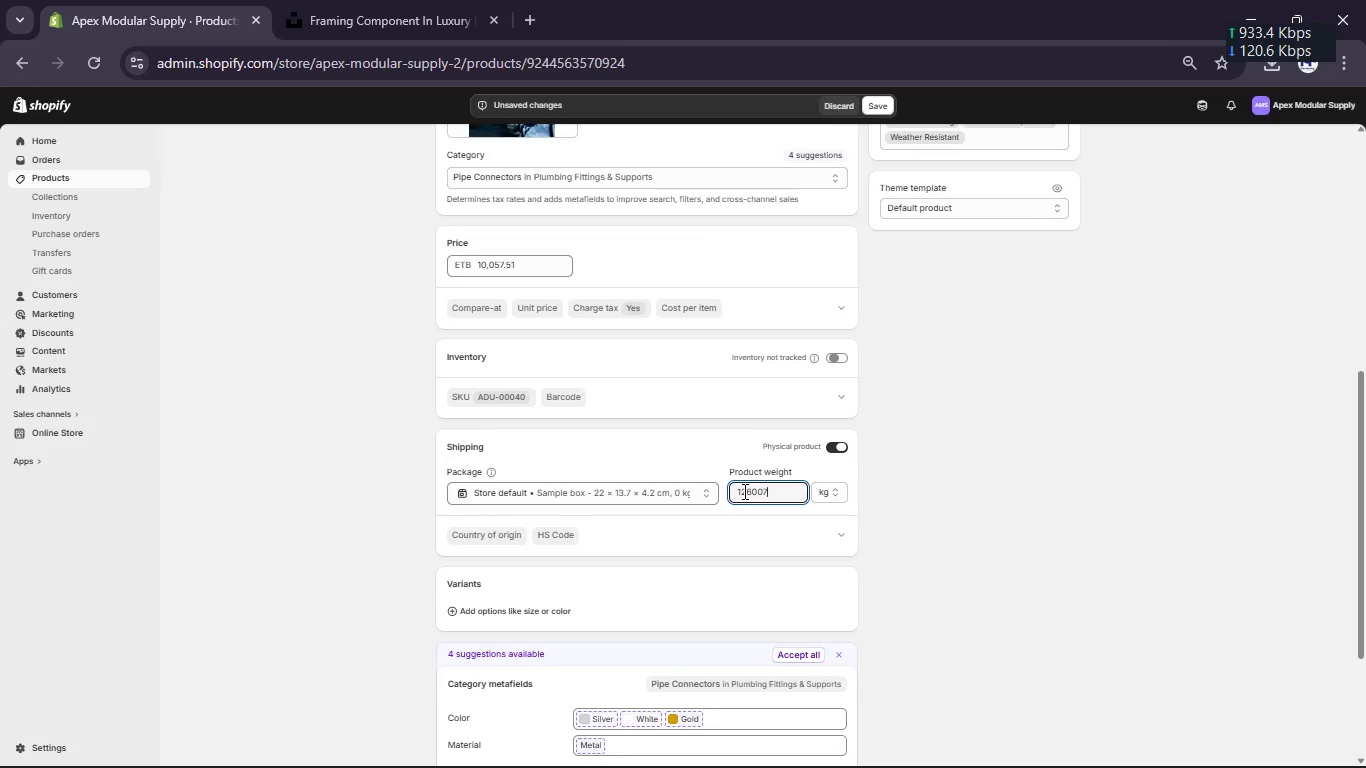 
key(Numpad7)
 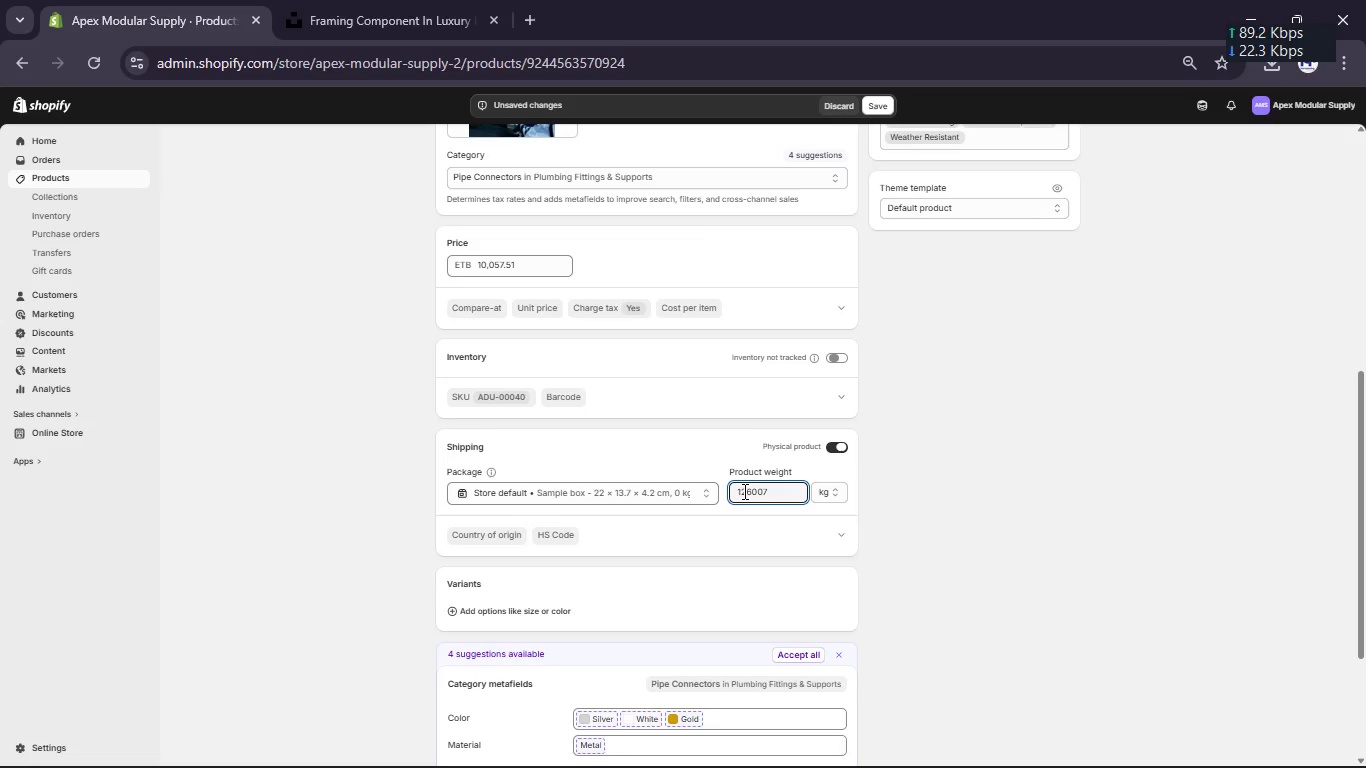 
key(NumpadDecimal)
 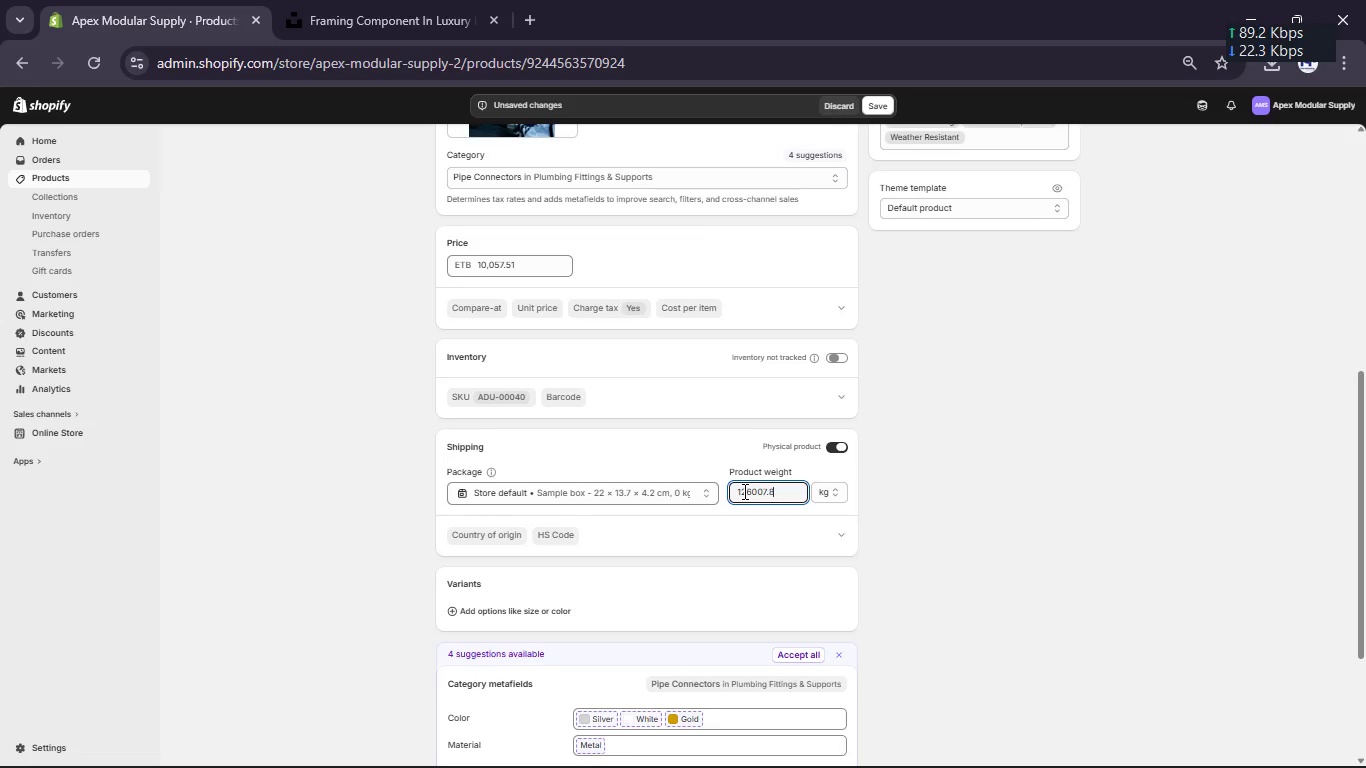 
key(Numpad8)
 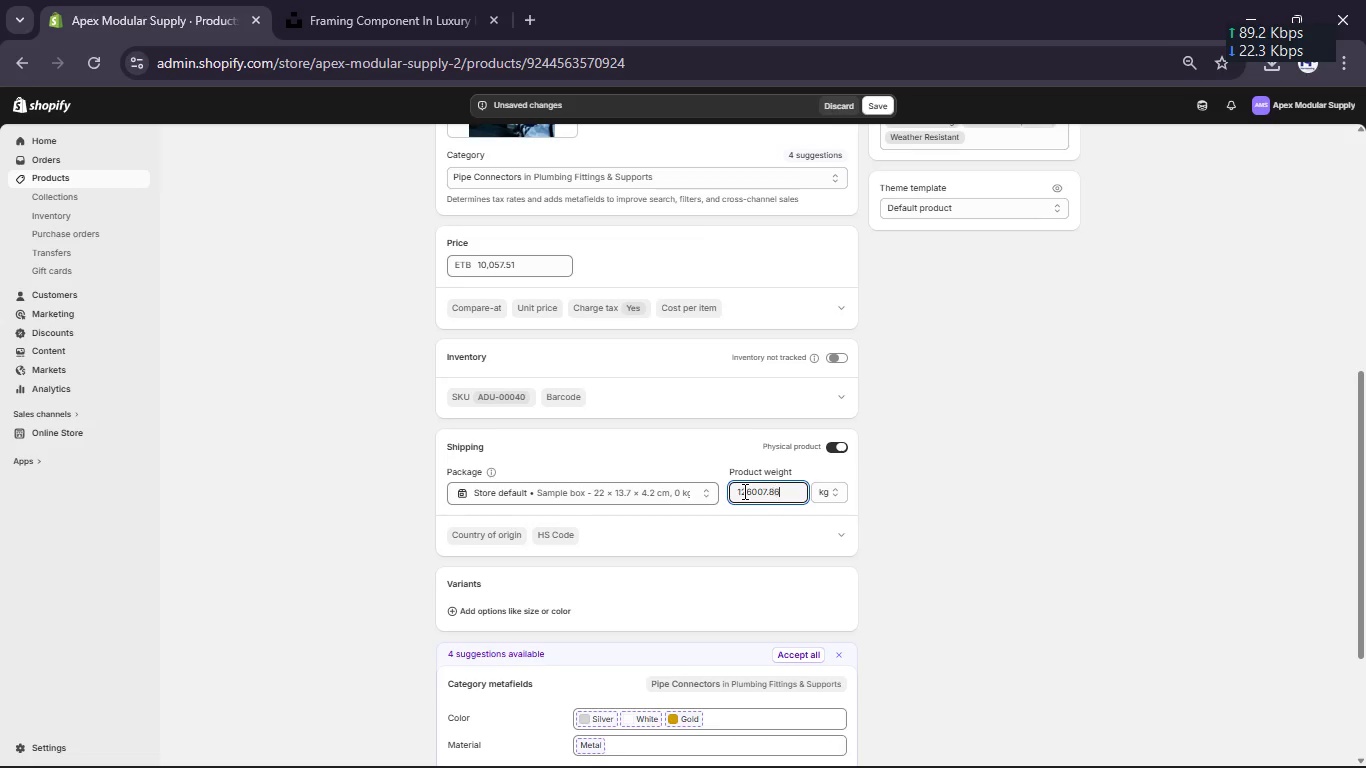 
key(Numpad6)
 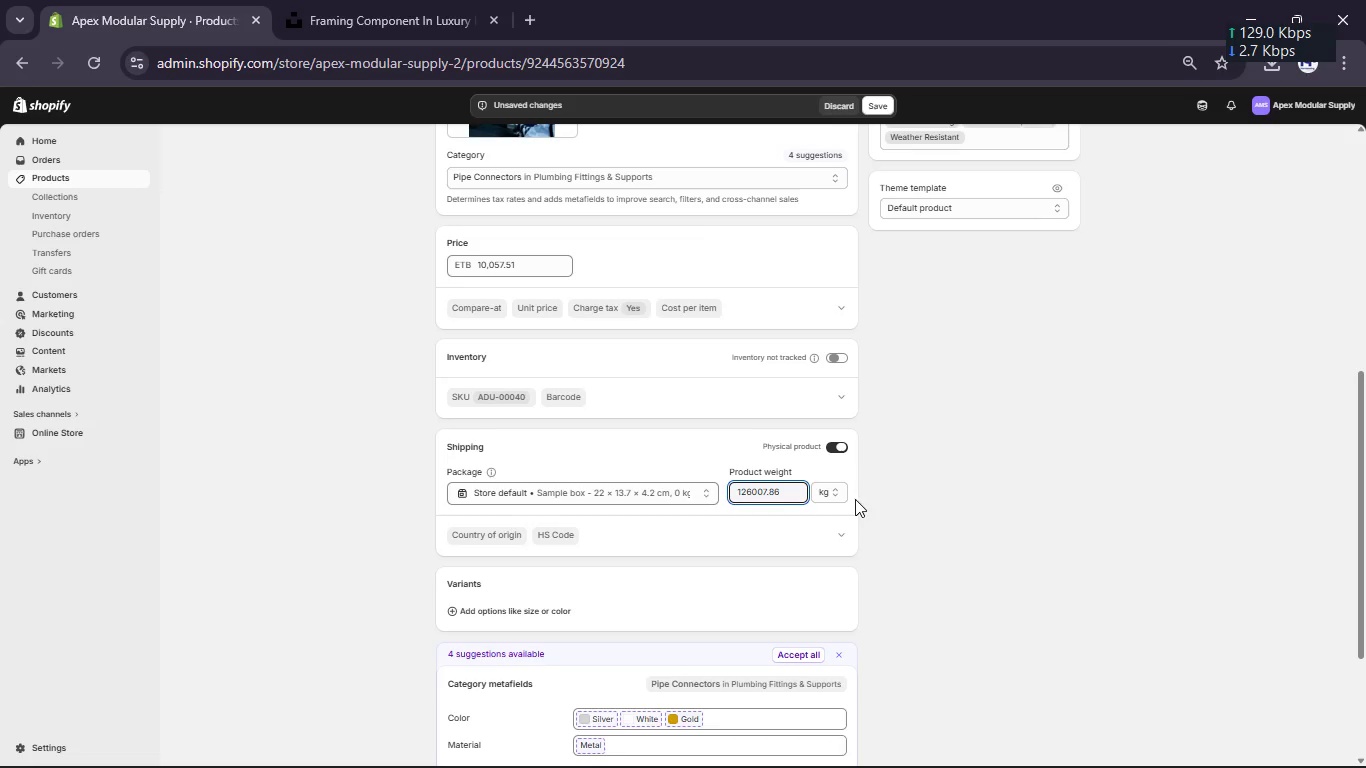 
left_click([839, 496])
 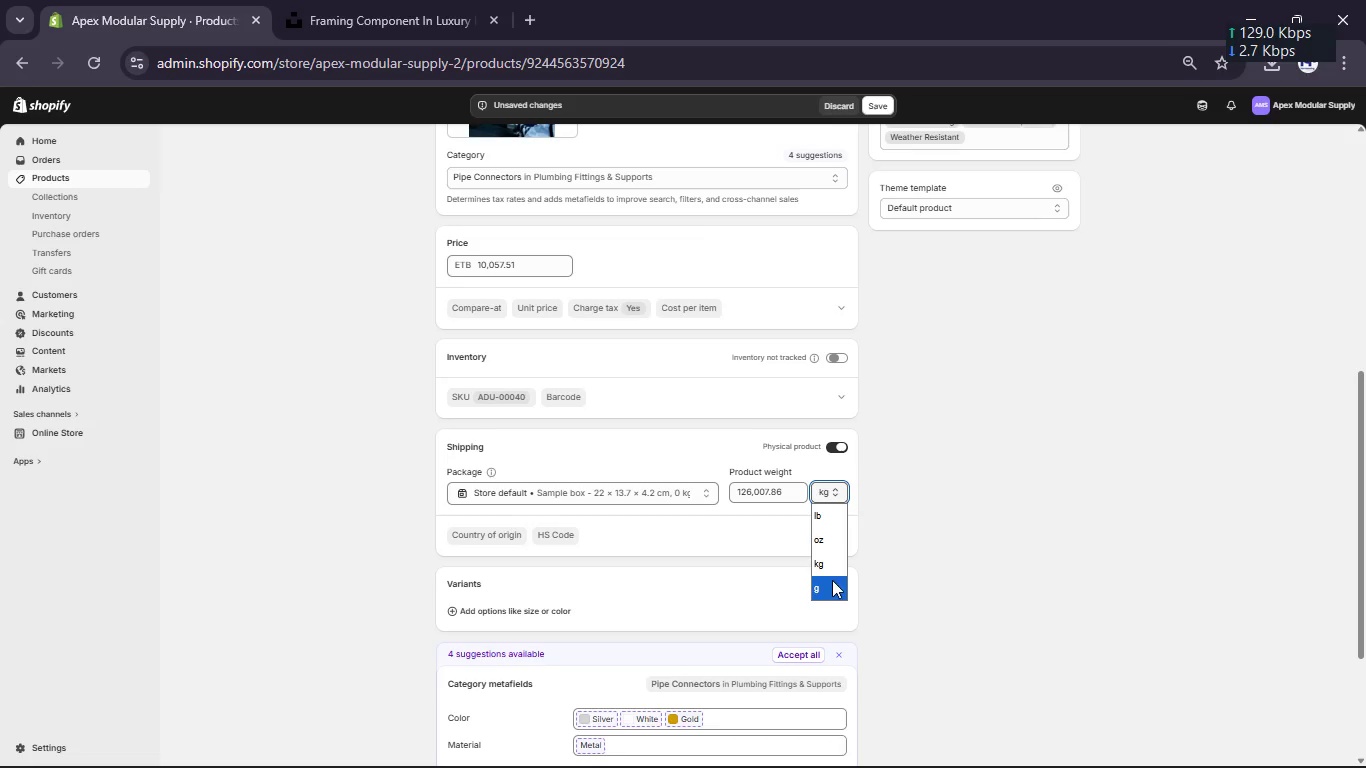 
left_click([832, 586])
 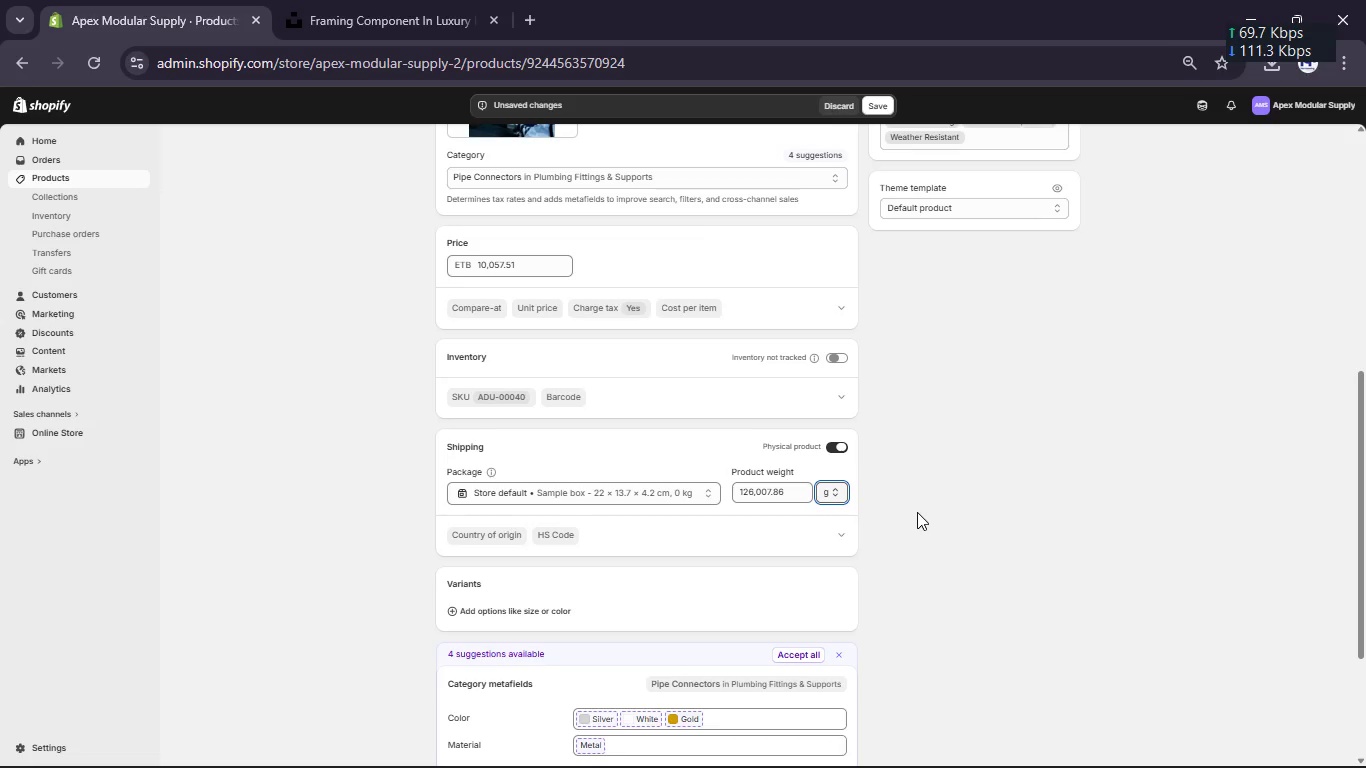 
left_click([917, 512])
 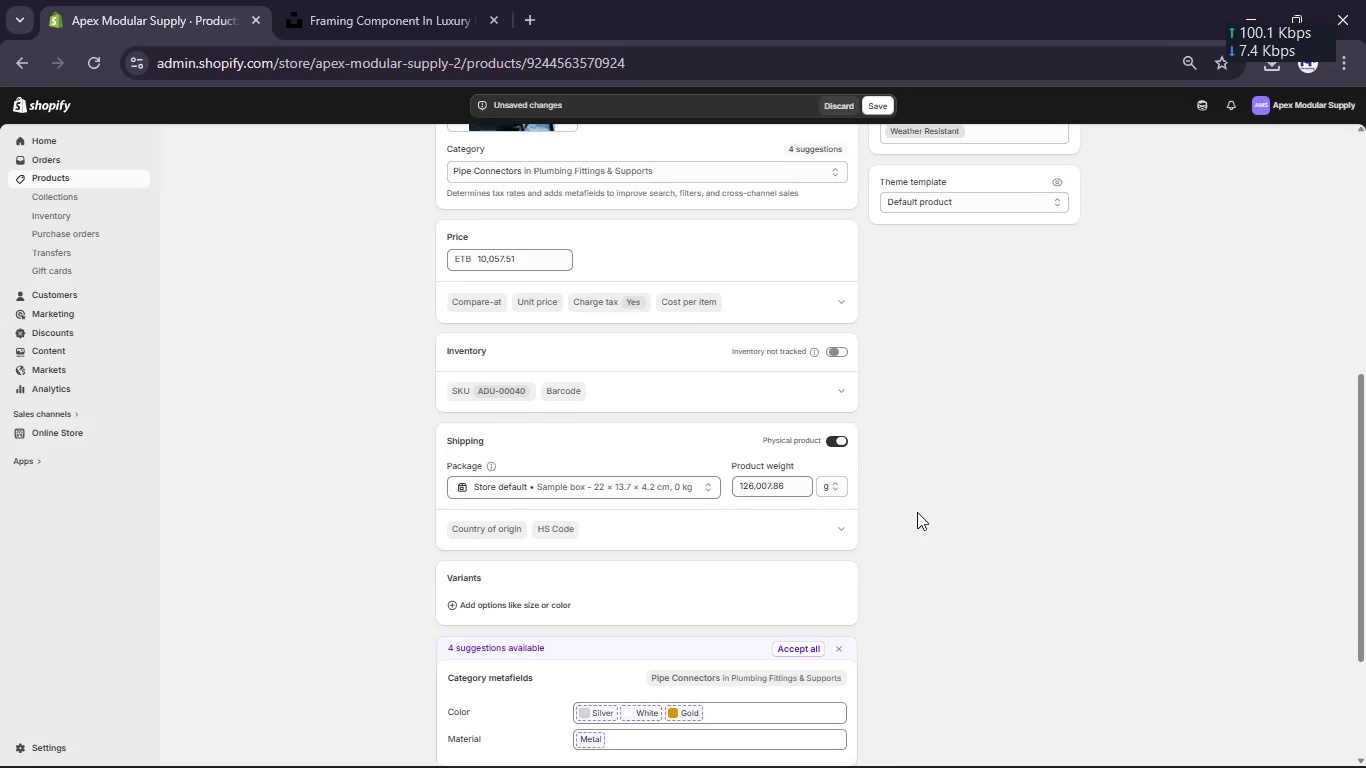 
scroll: coordinate [917, 512], scroll_direction: down, amount: 2.0
 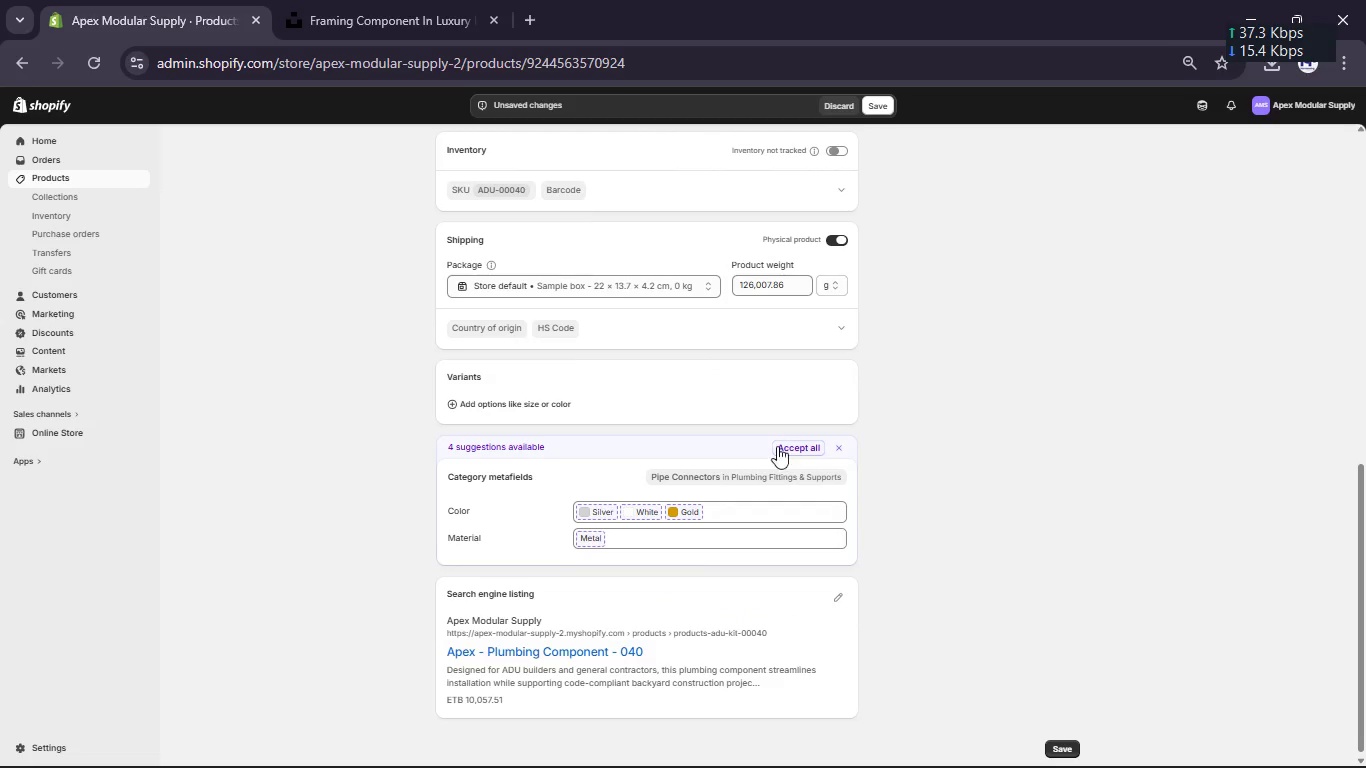 
left_click([784, 446])
 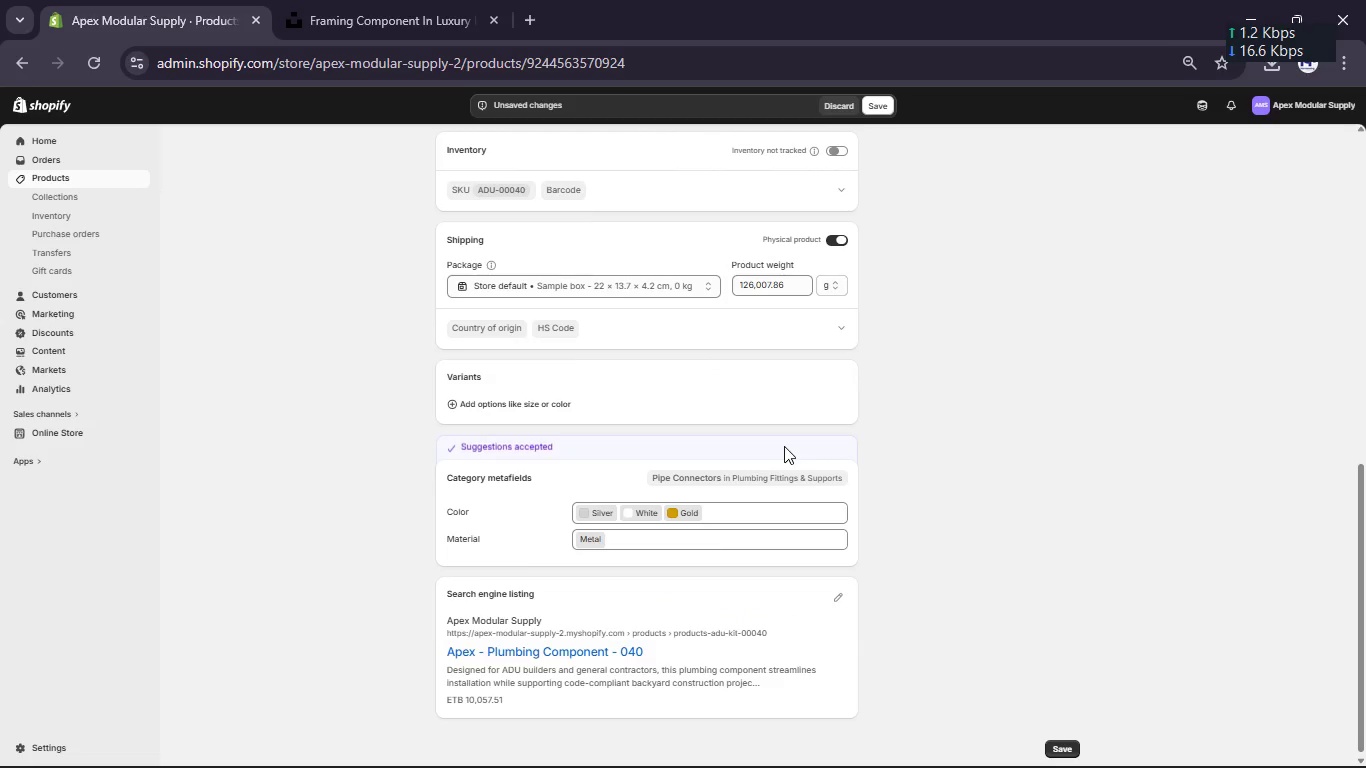 
scroll: coordinate [784, 446], scroll_direction: down, amount: 3.0
 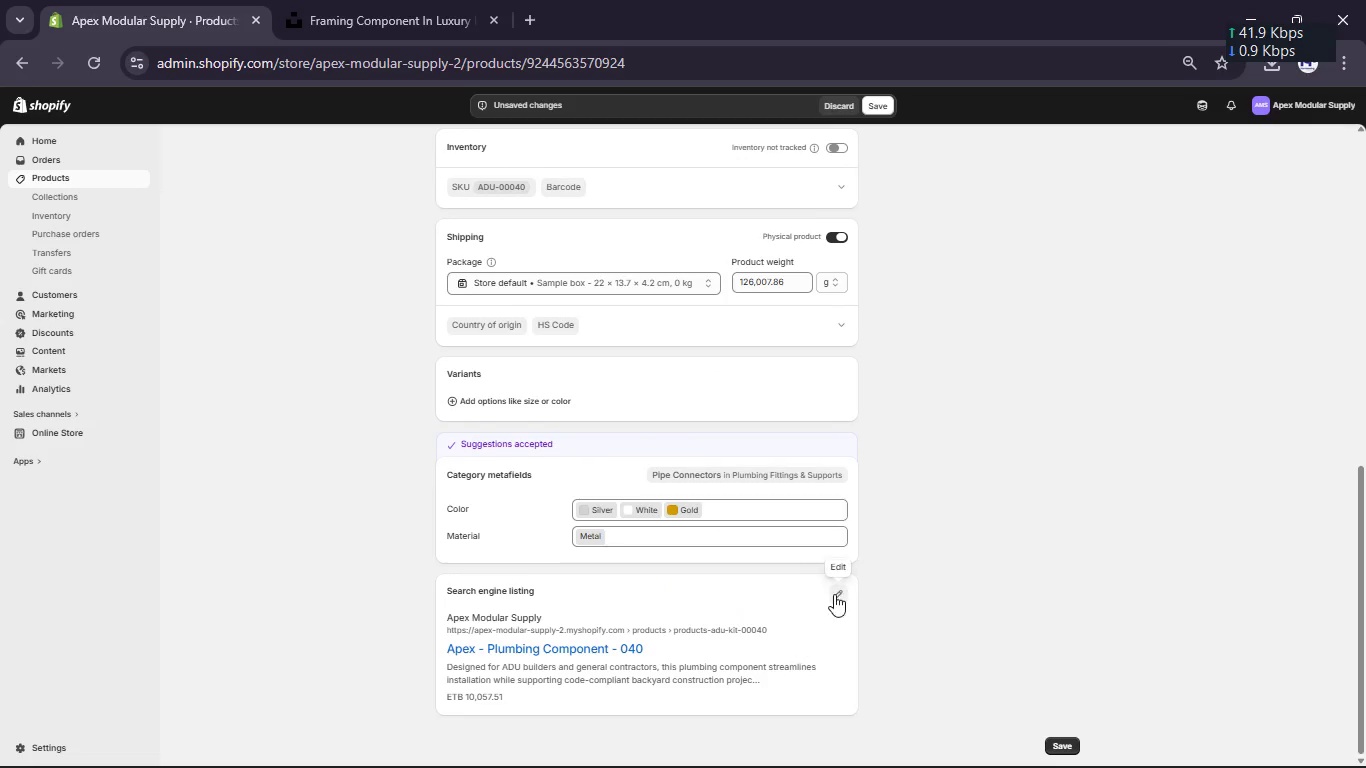 
left_click([838, 598])
 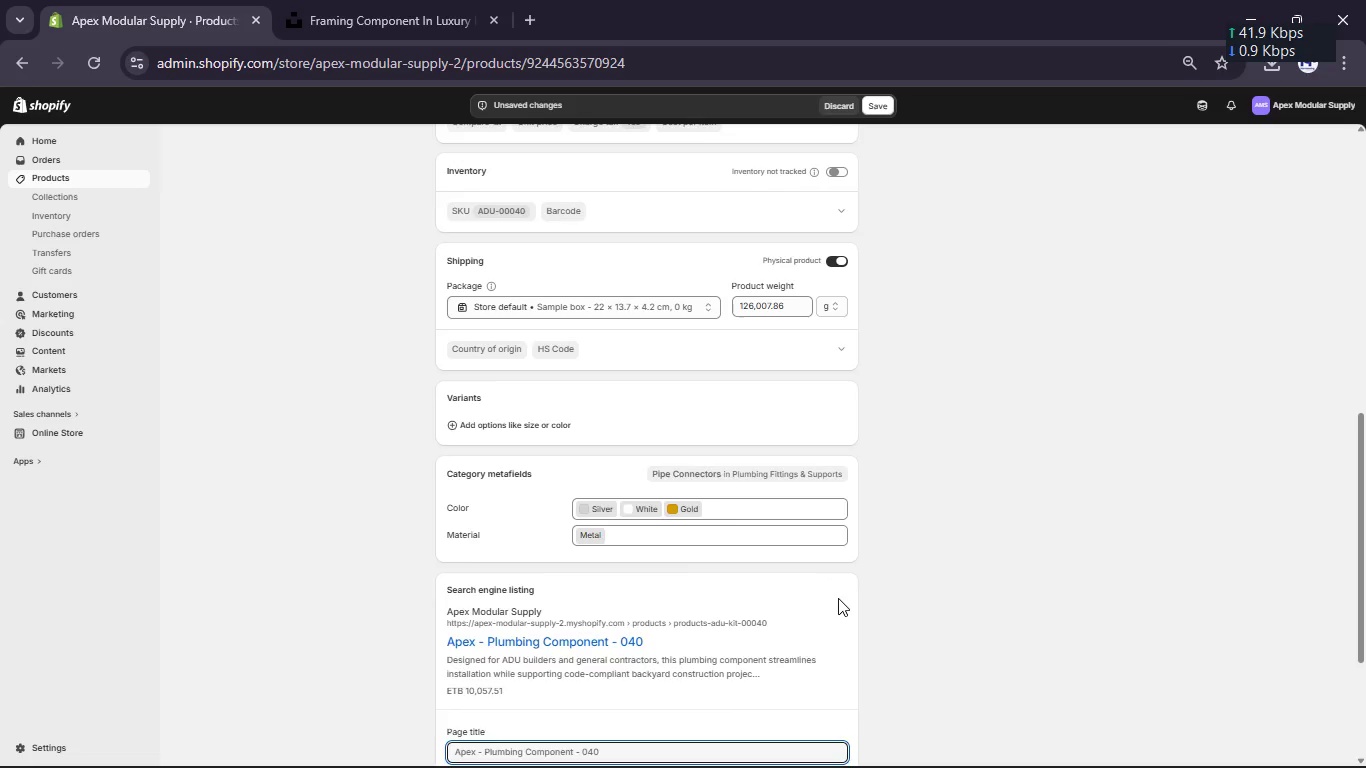 
scroll: coordinate [838, 598], scroll_direction: down, amount: 3.0
 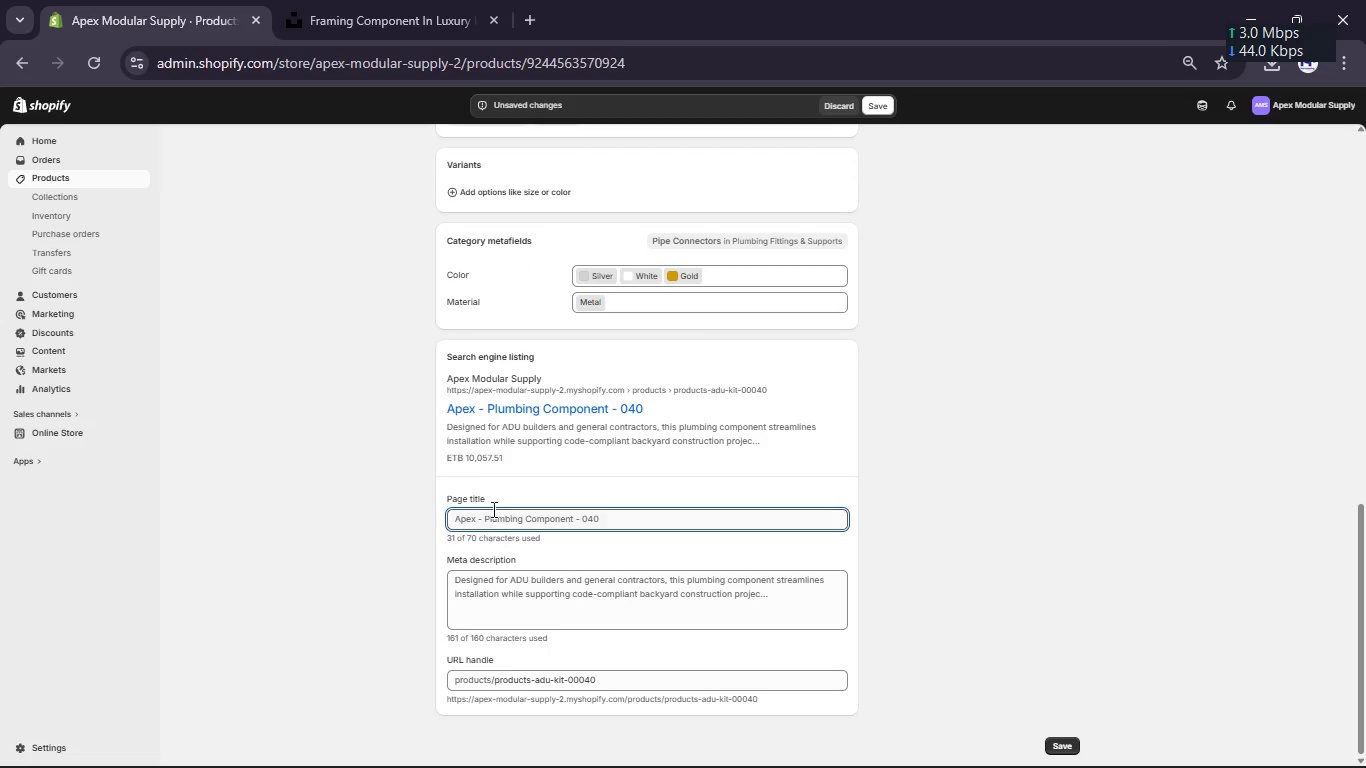 
left_click([490, 512])
 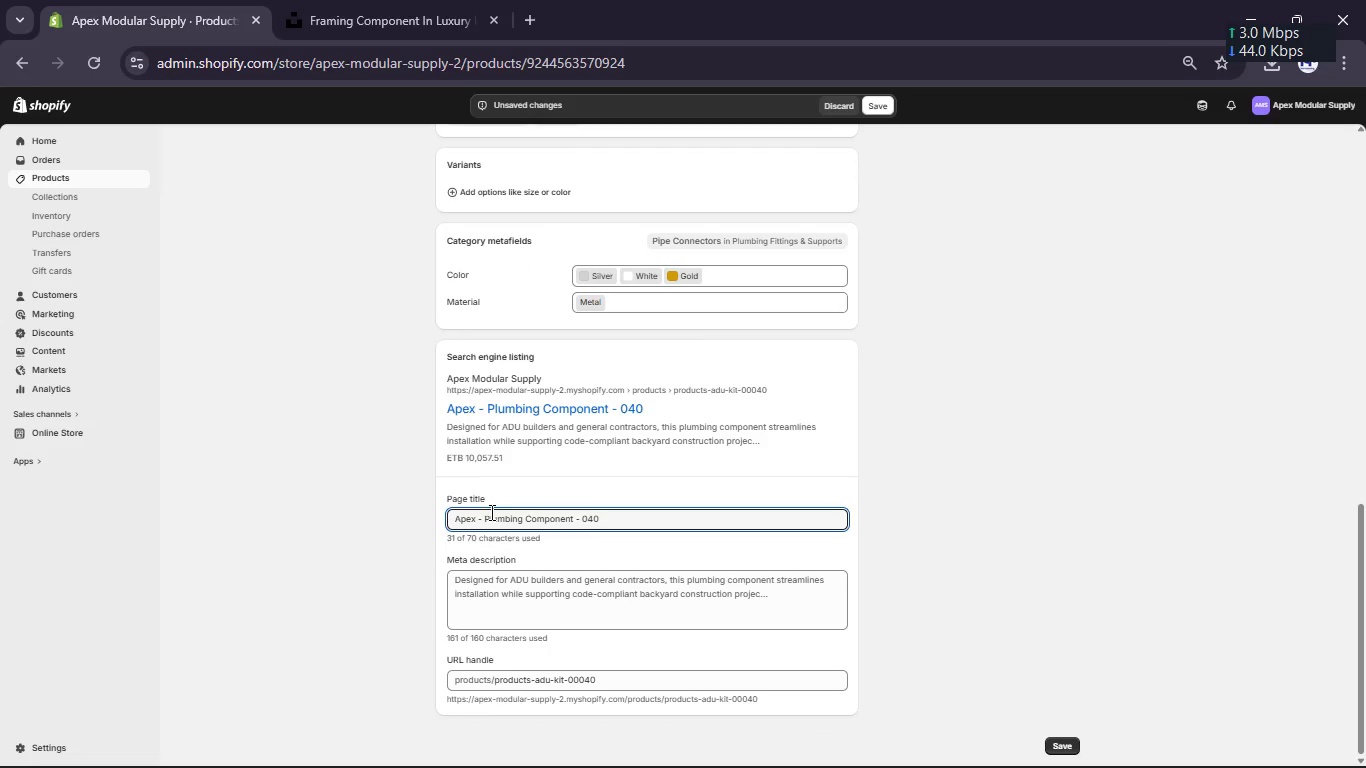 
key(ArrowLeft)
 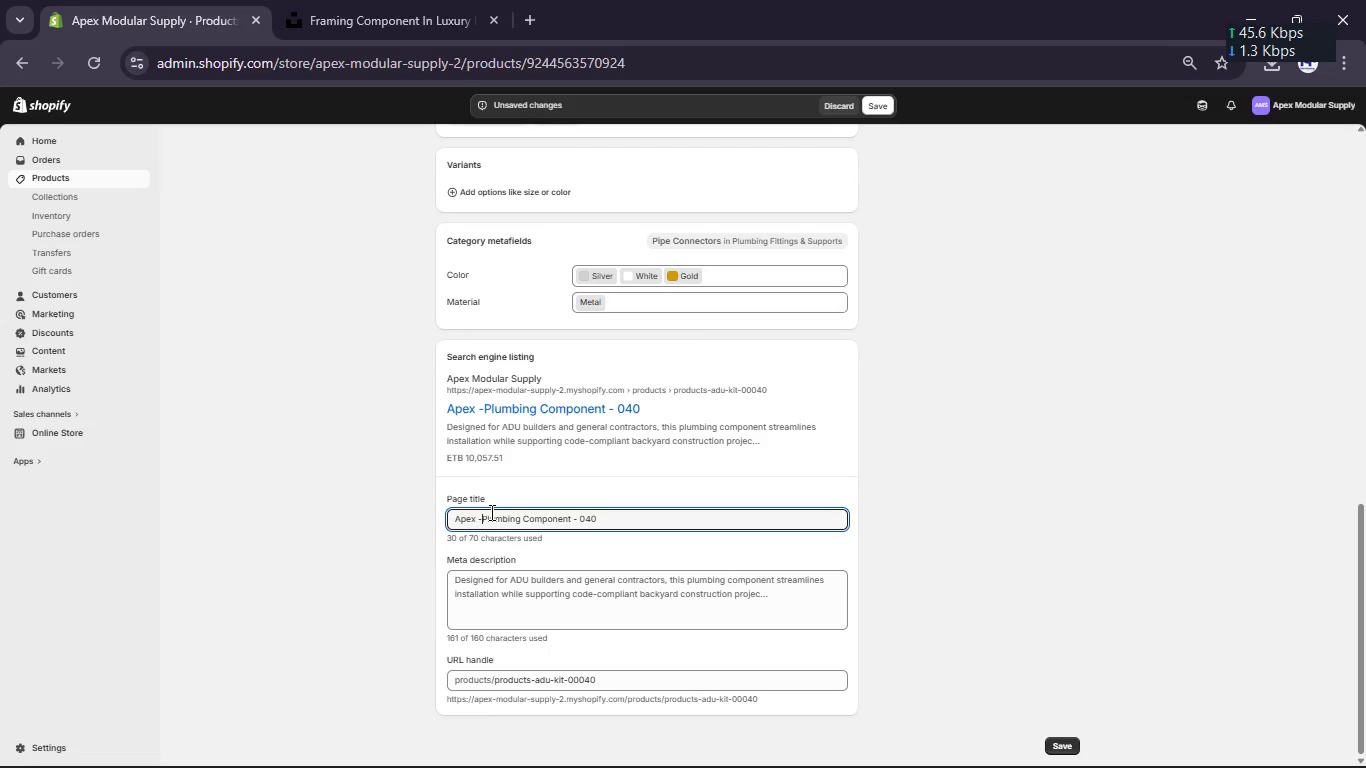 
hold_key(key=Backspace, duration=1.12)
 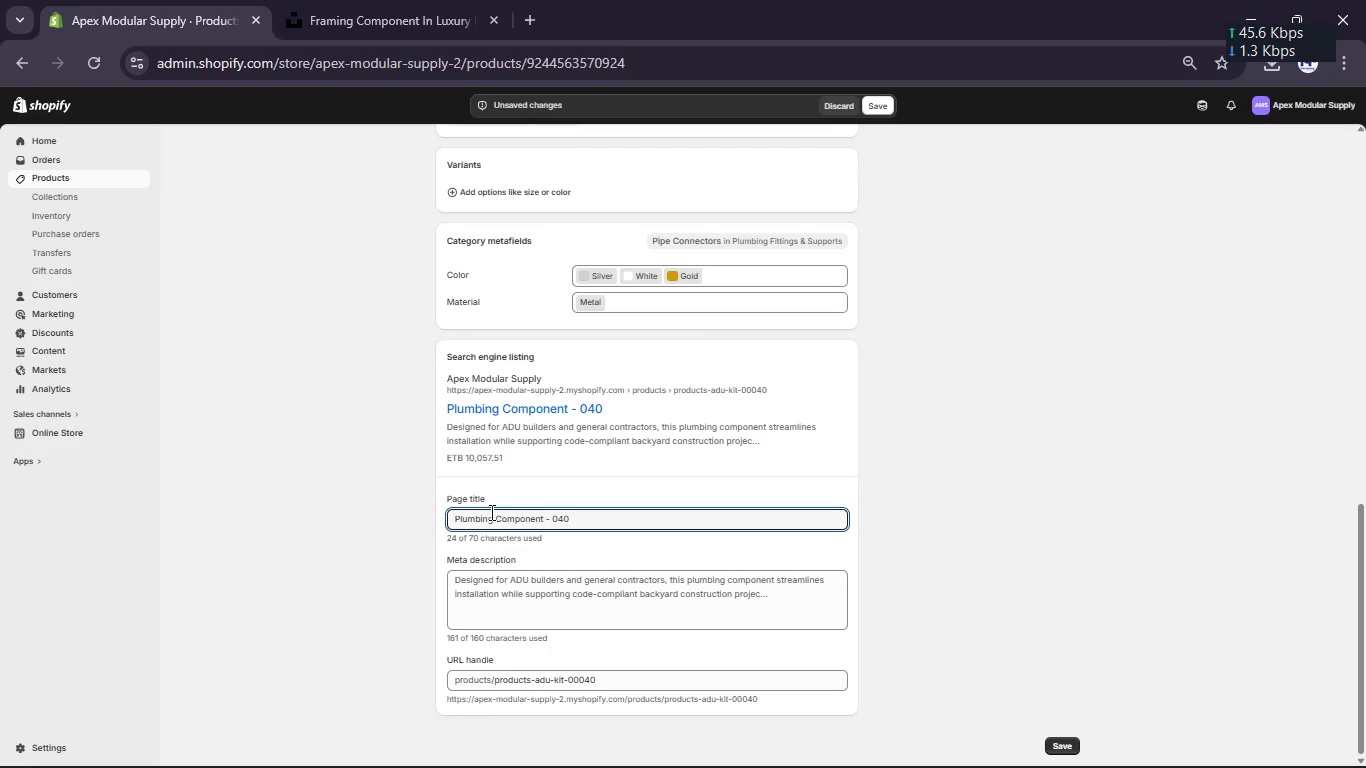 
type(ADU )
 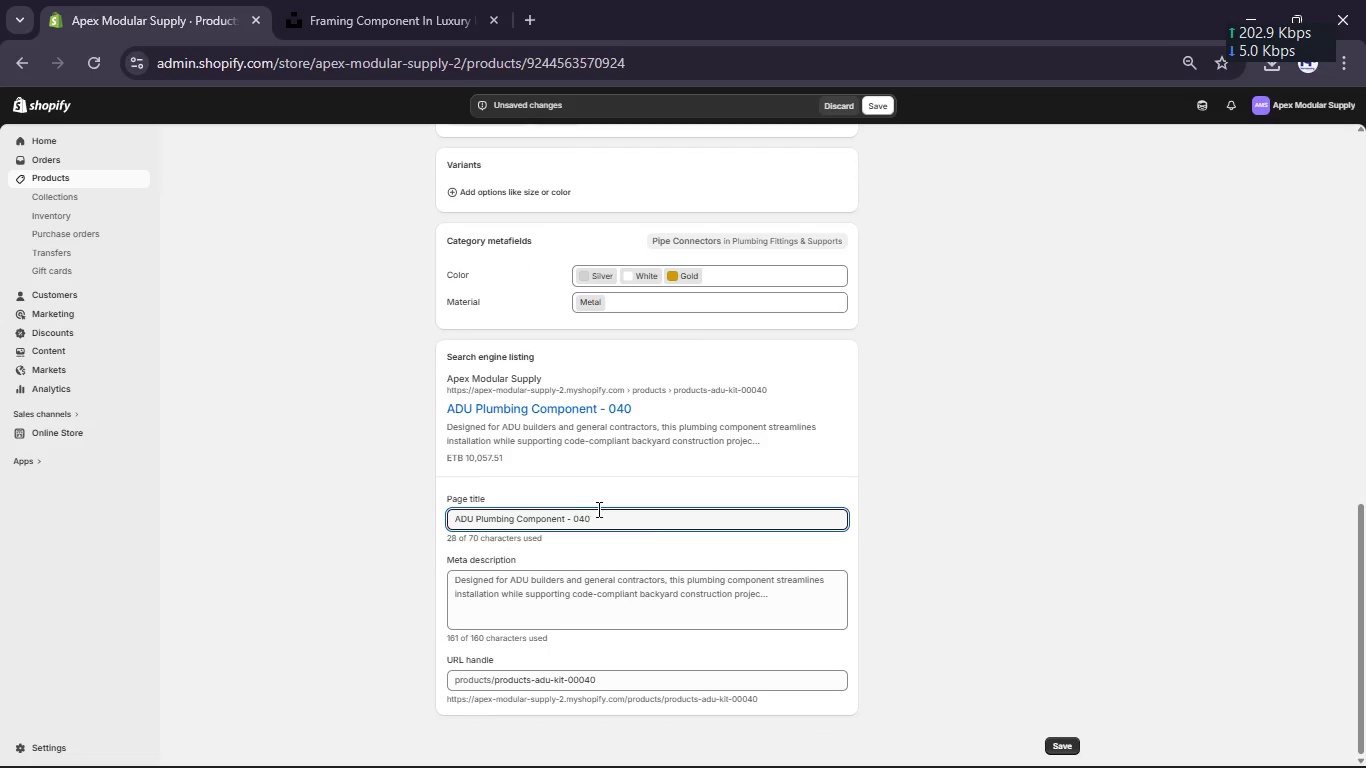 
left_click([602, 510])
 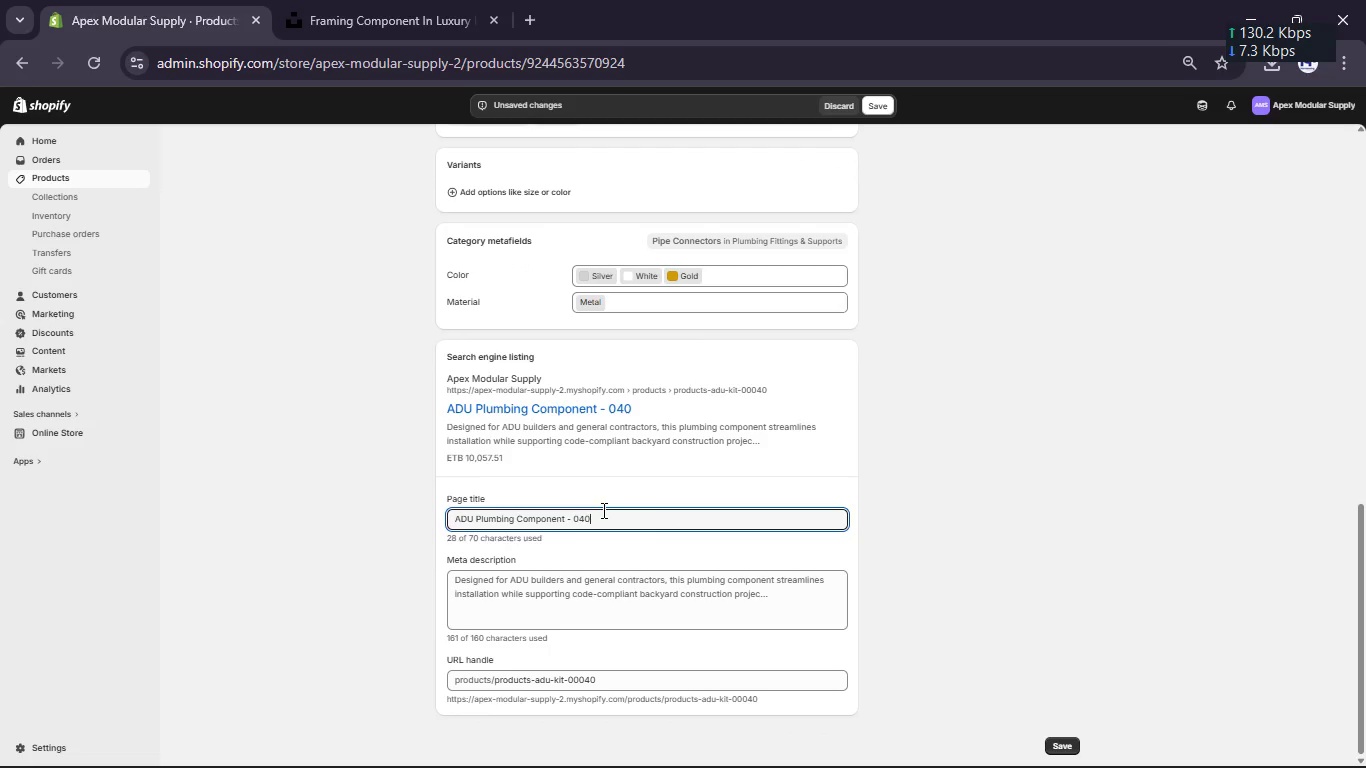 
key(Backspace)
key(Backspace)
key(Backspace)
key(Backspace)
key(Backspace)
type([Break] Apex )
 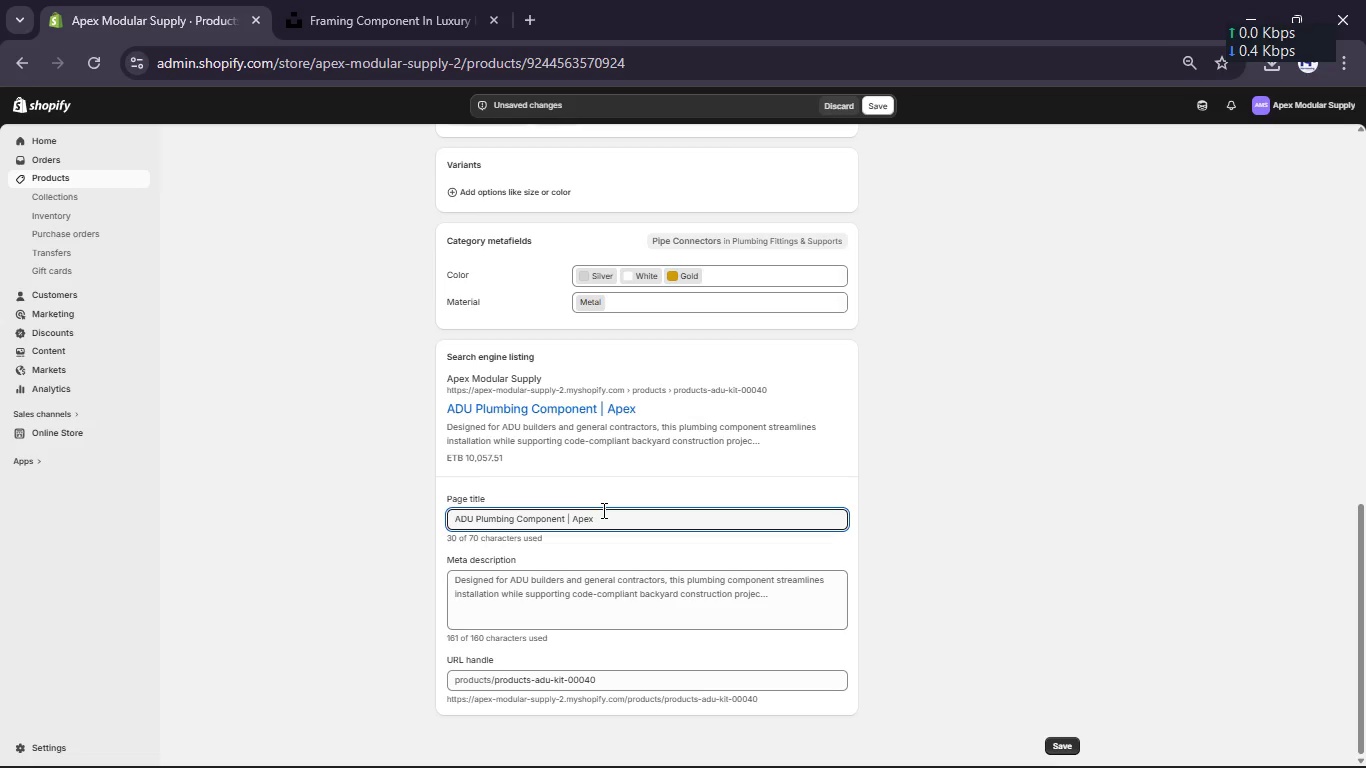 
wait(6.53)
 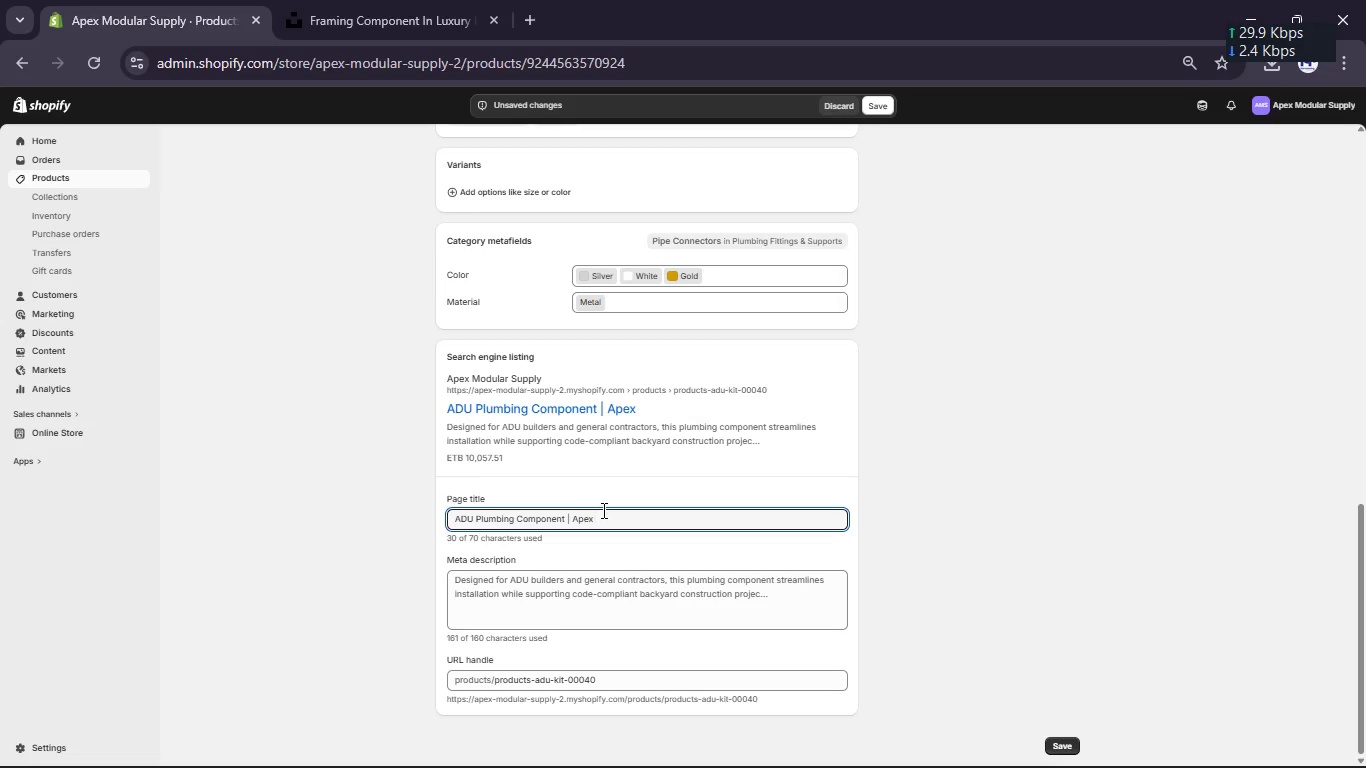 
type(Modular Supply)
 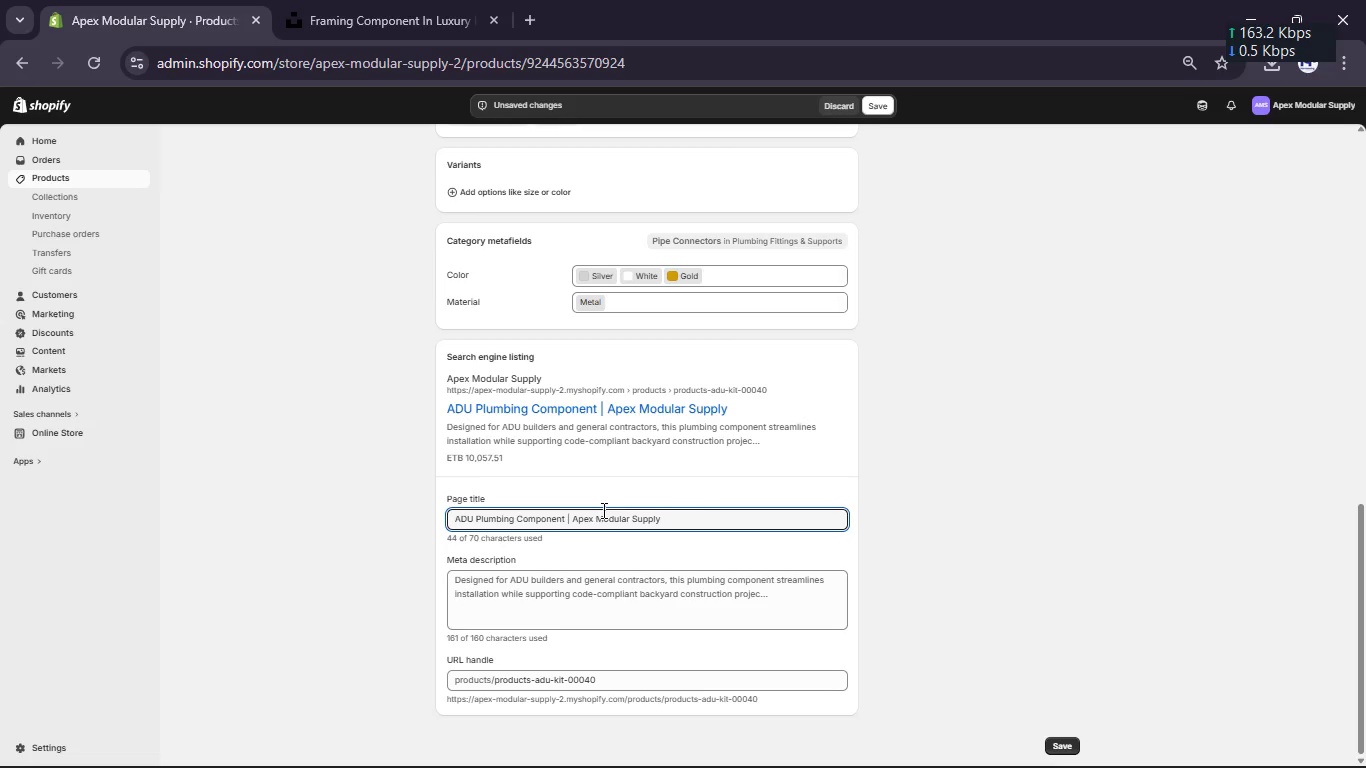 
left_click([611, 591])
 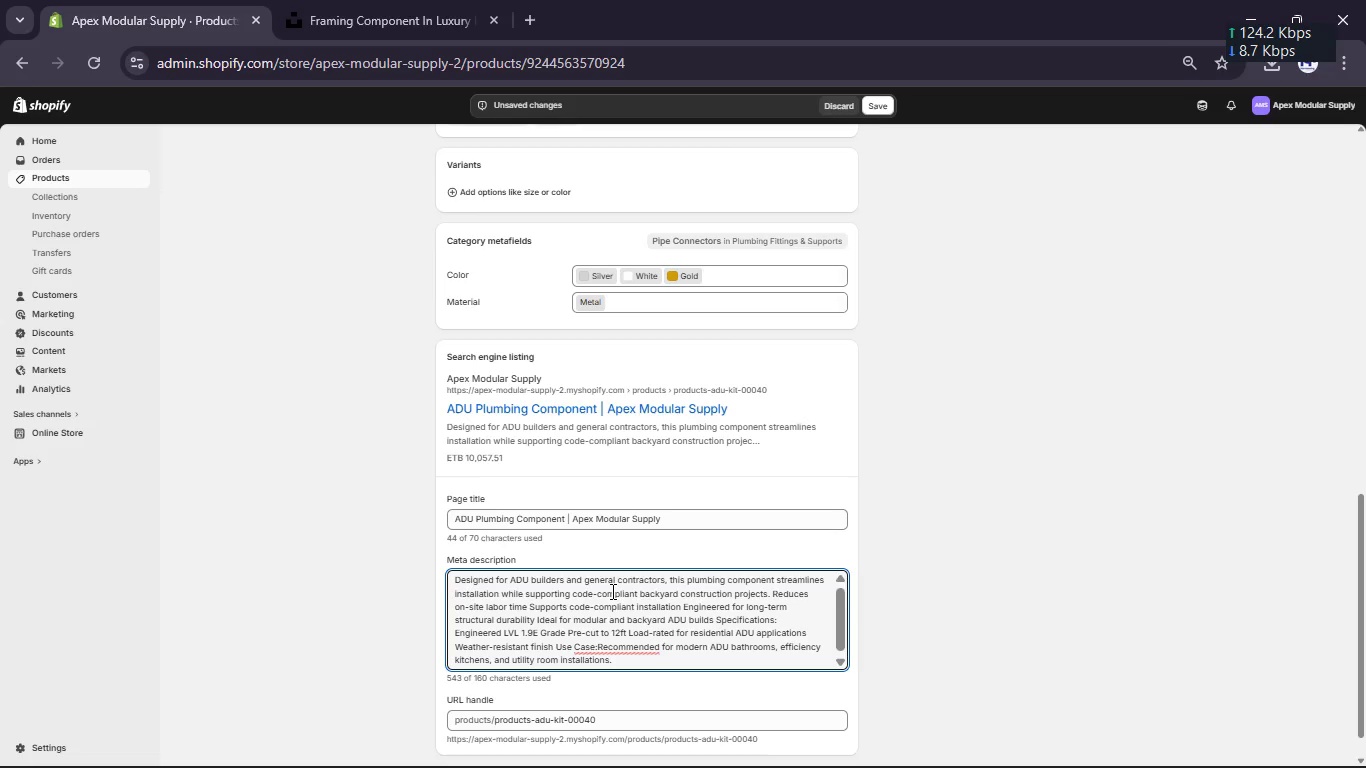 
key(Control+A)
 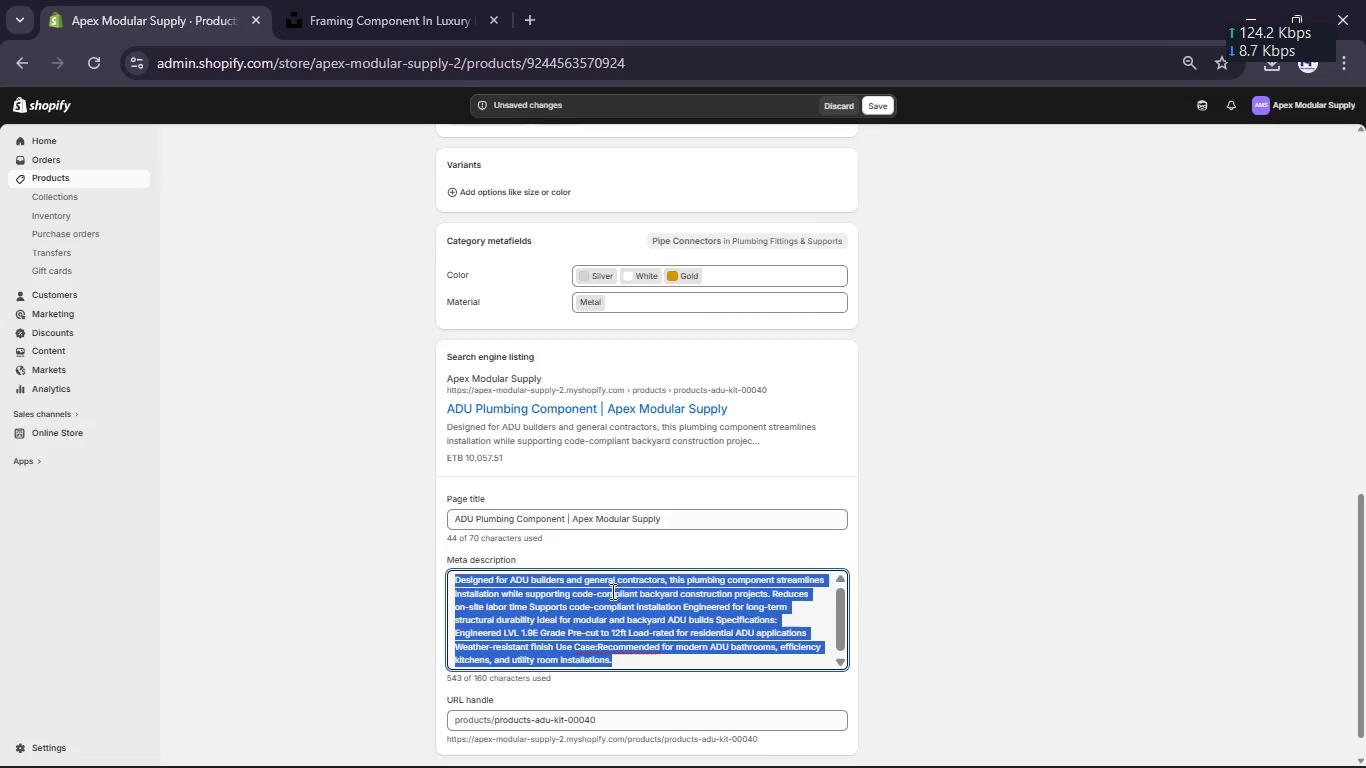 
key(Meta+MetaLeft)
 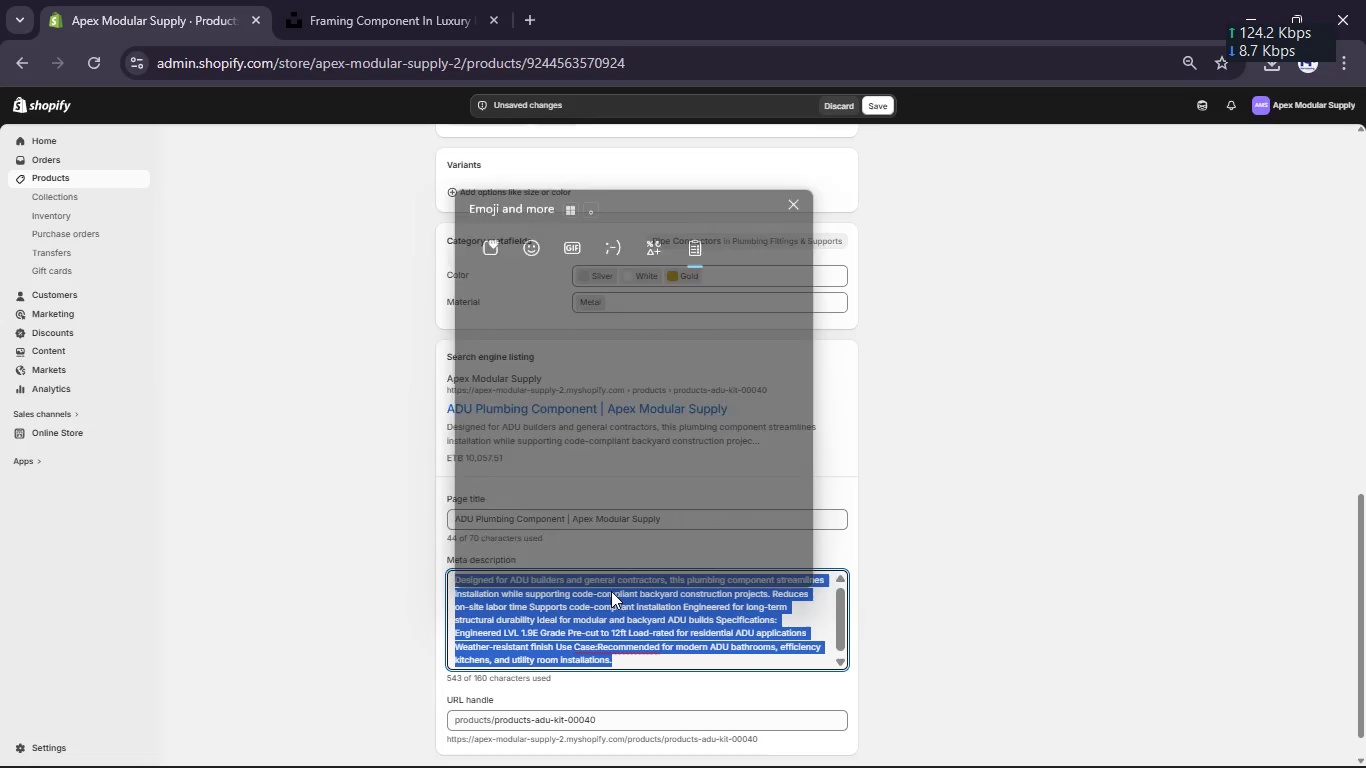 
key(Meta+V)
 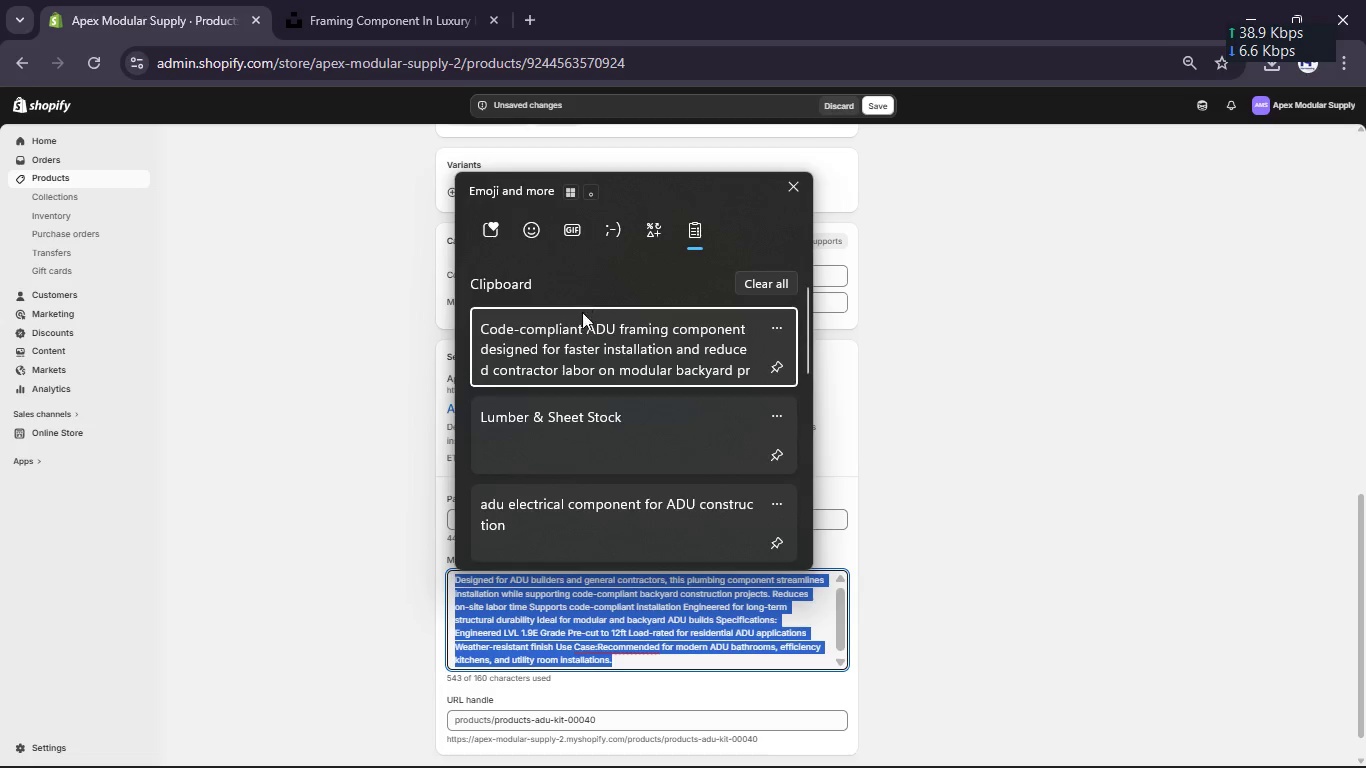 
left_click([588, 325])
 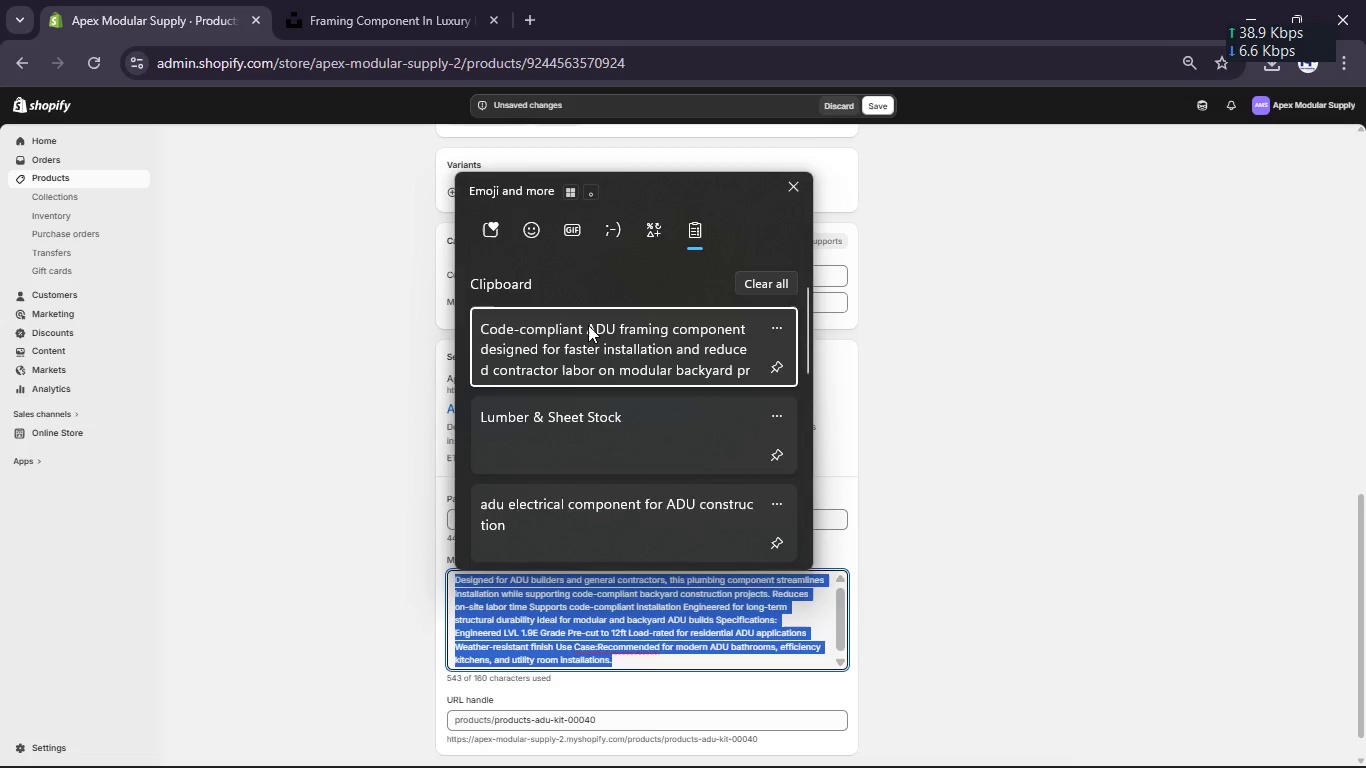 
key(Control+ControlLeft)
 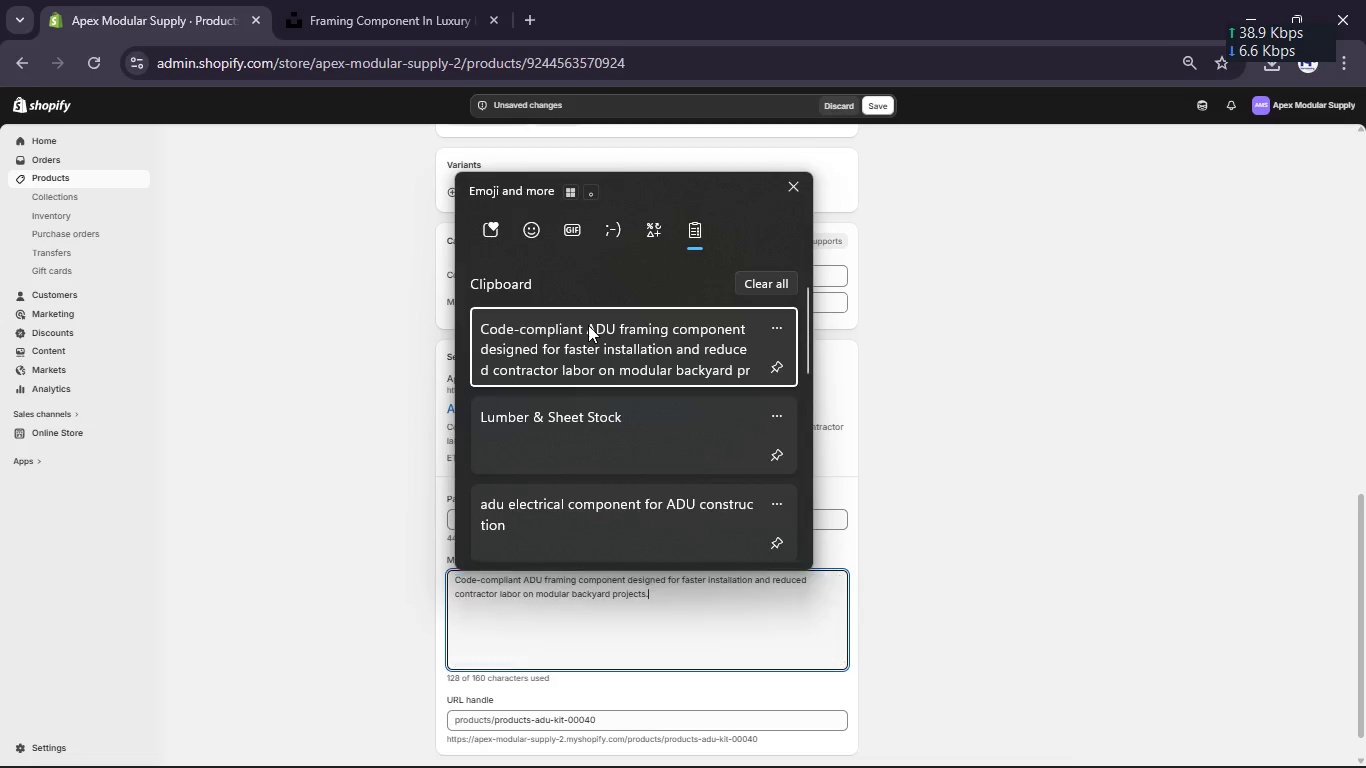 
left_click([566, 580])
 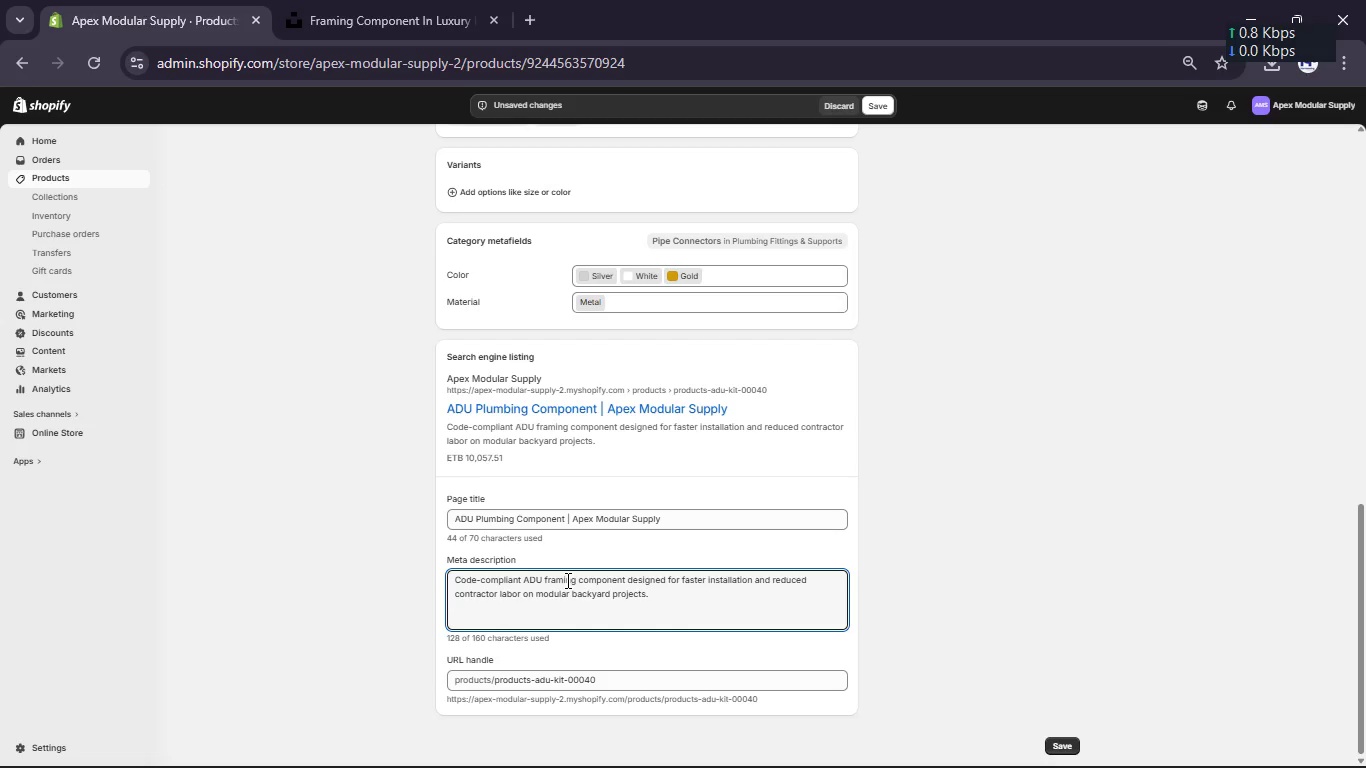 
double_click([566, 580])
 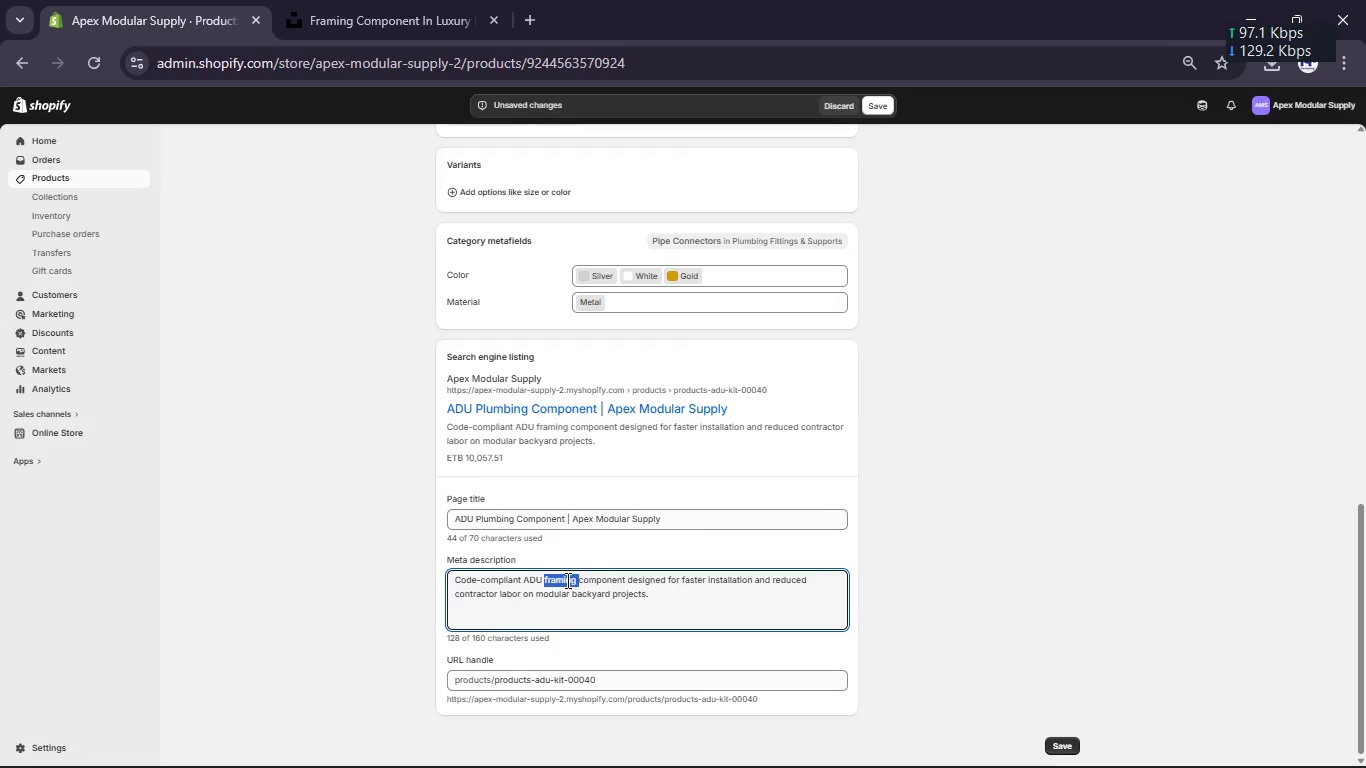 
left_click([566, 580])
 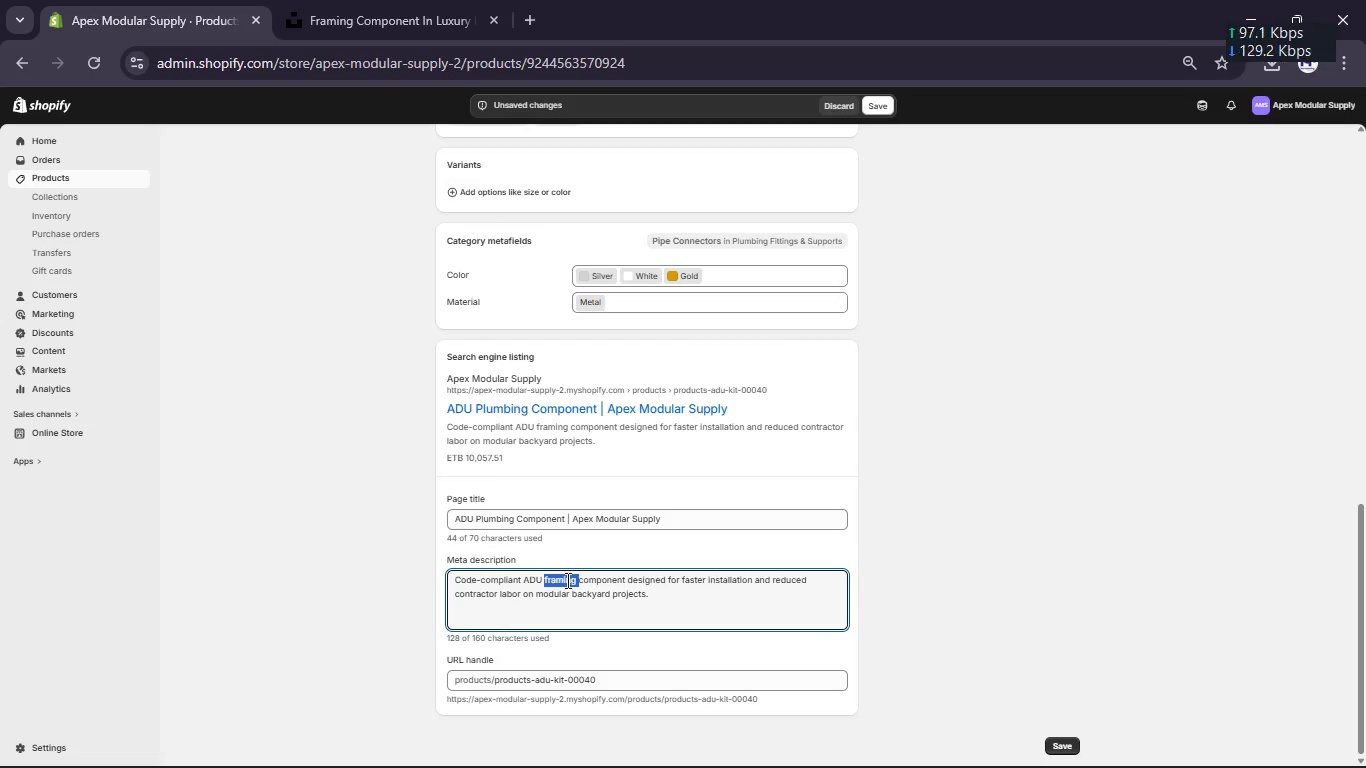 
type(plumbing )
 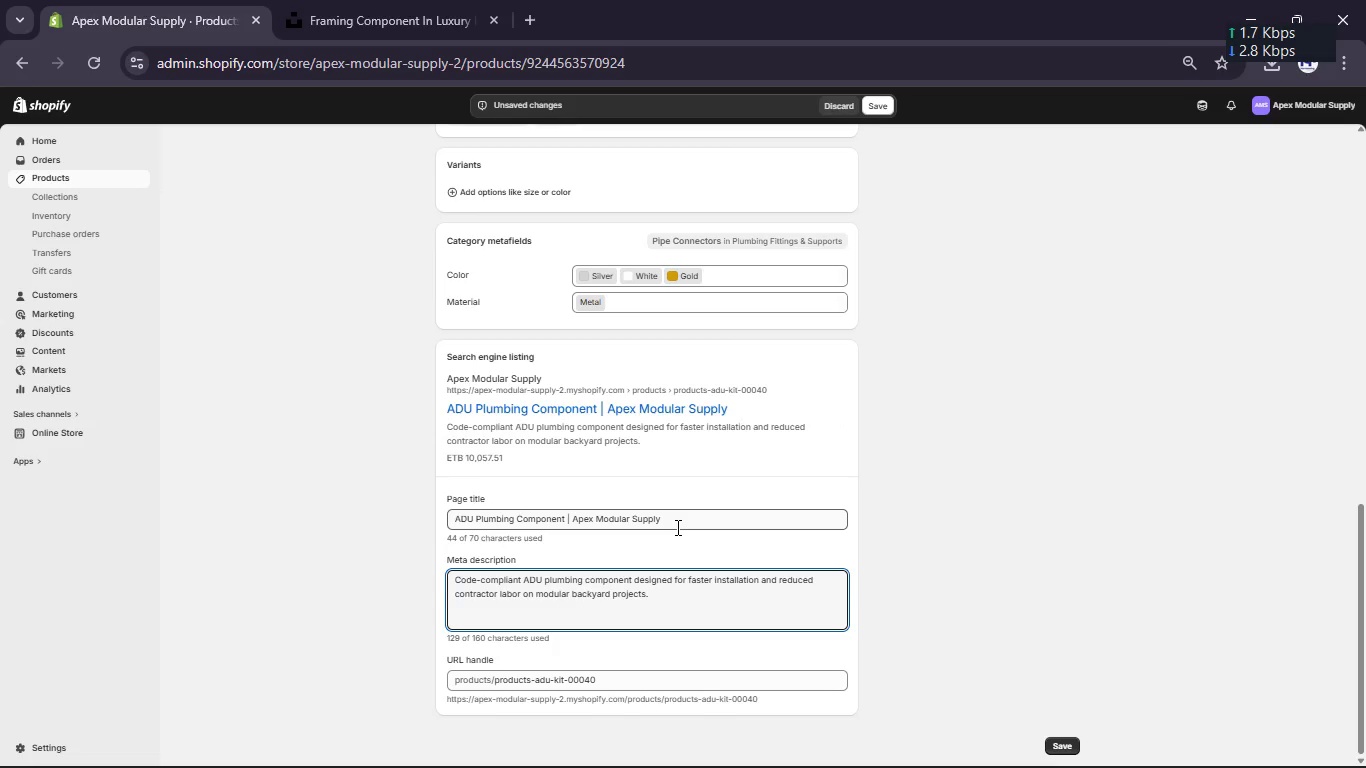 
scroll: coordinate [676, 527], scroll_direction: up, amount: 8.0
 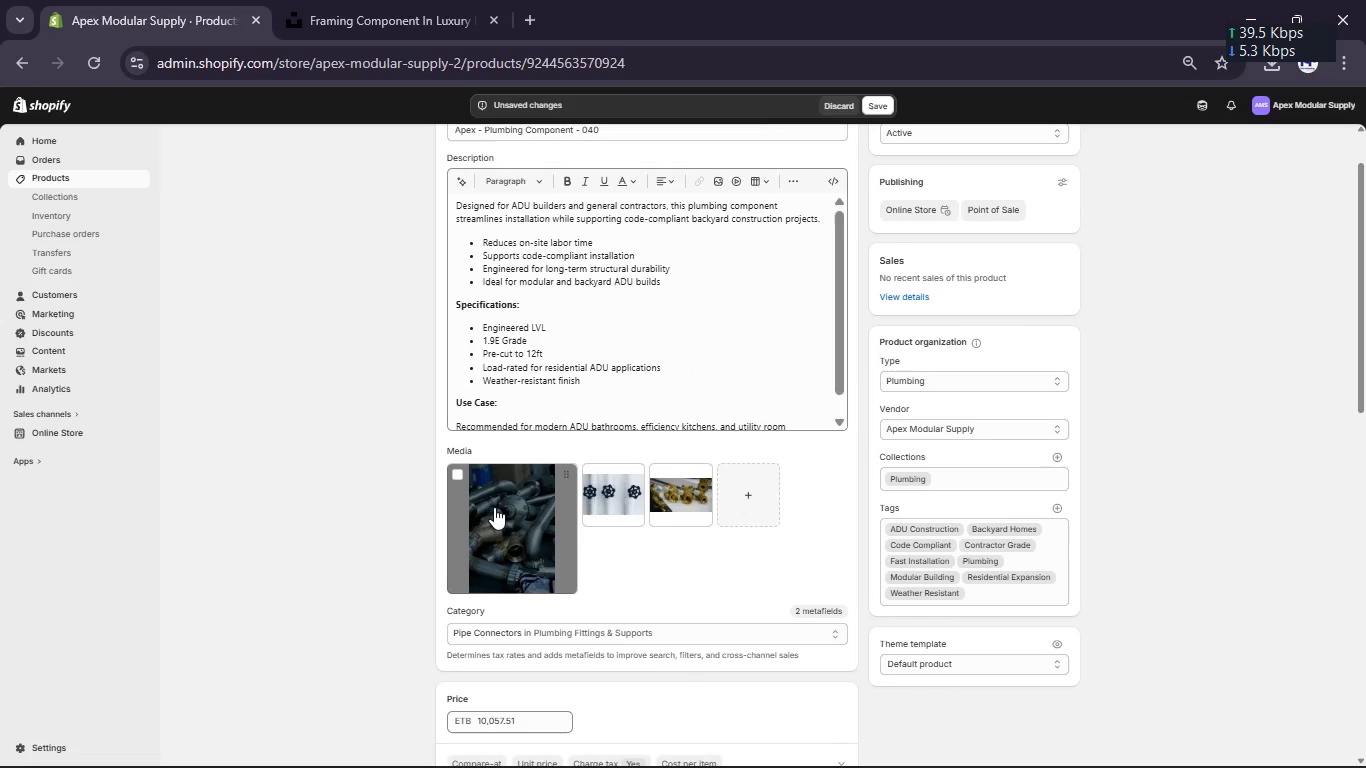 
left_click([494, 507])
 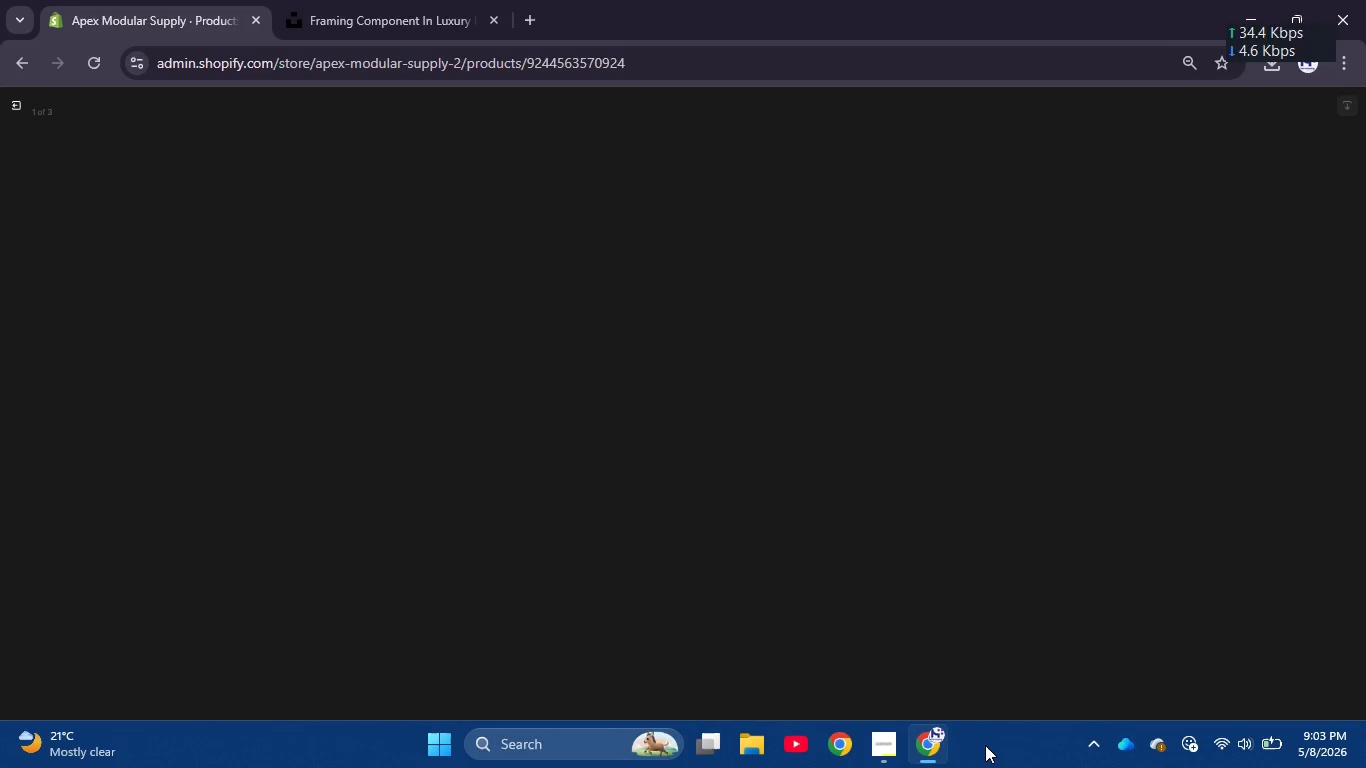 
left_click([888, 754])